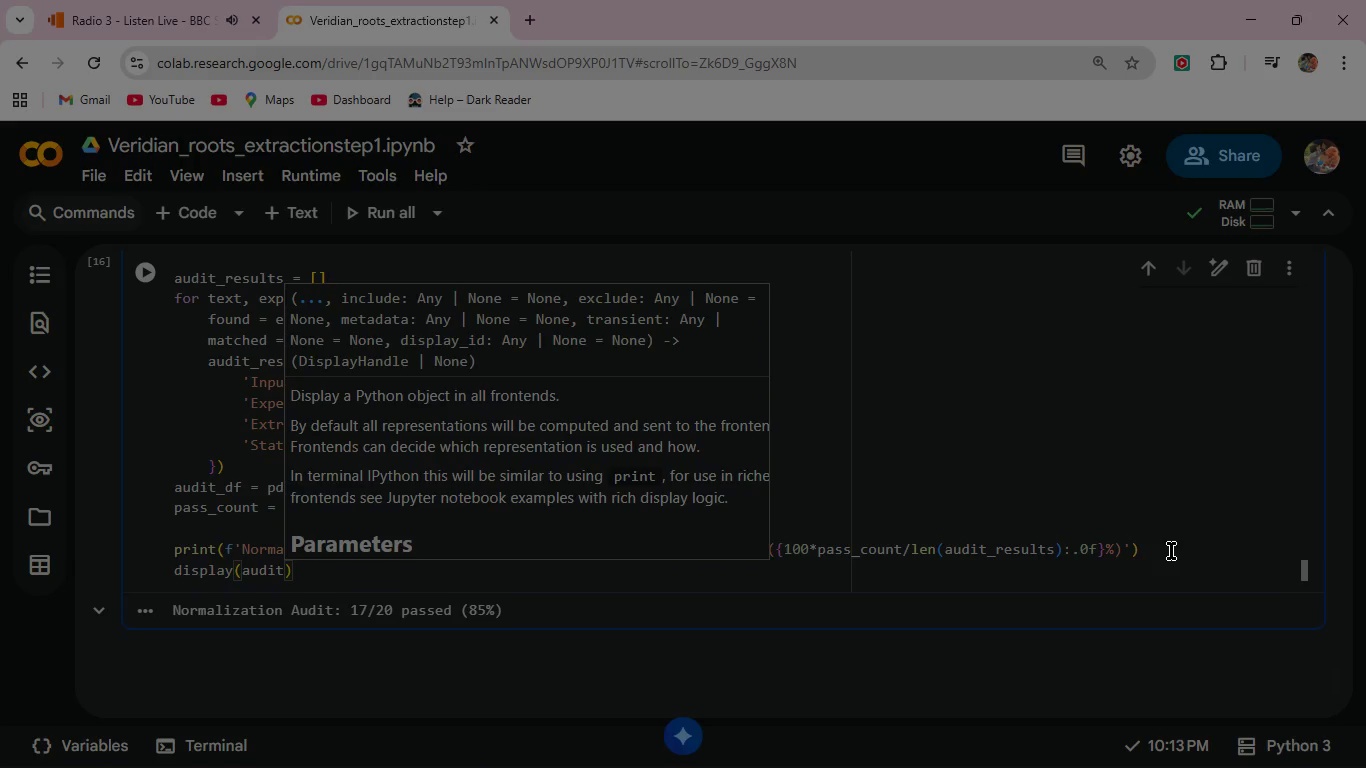 
key(Shift+Enter)
 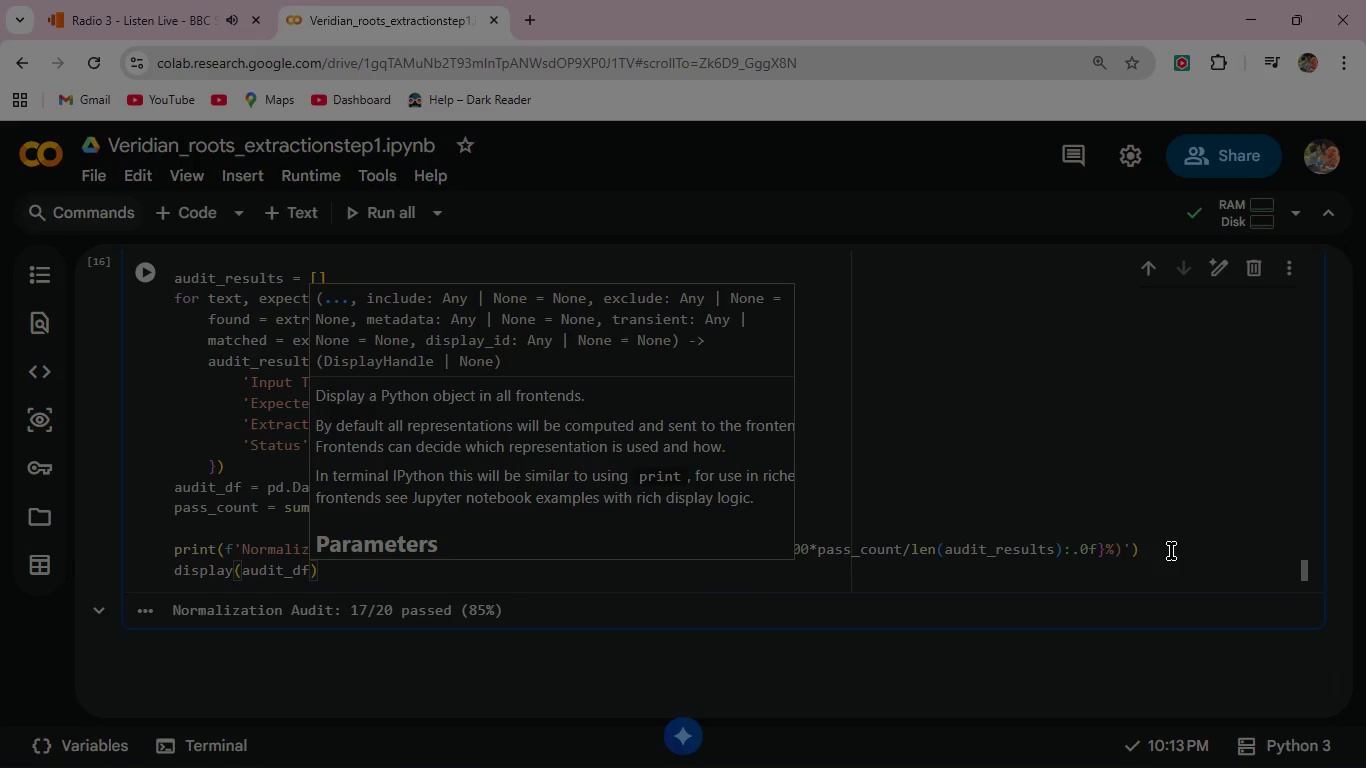 
type(>STYLE>HIDE(axis='index)
 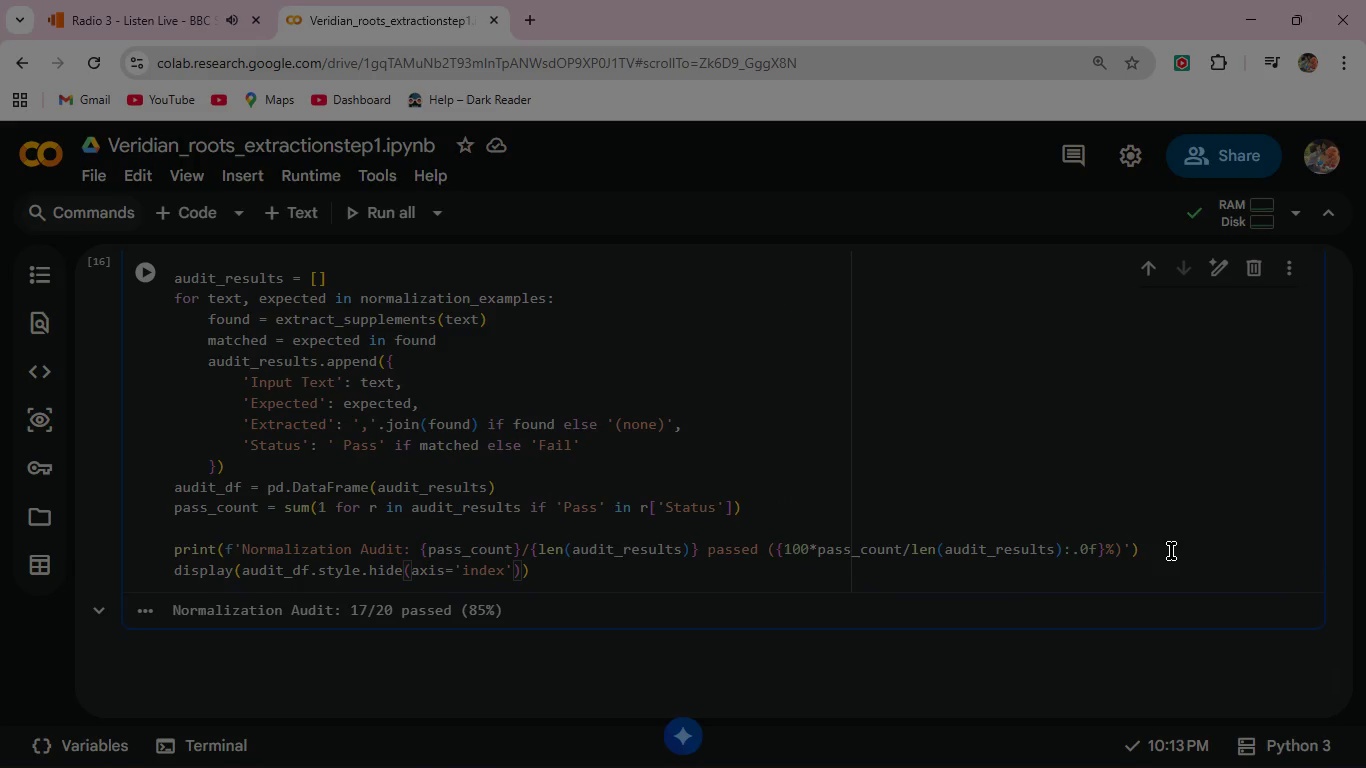 
key(ArrowRight)
 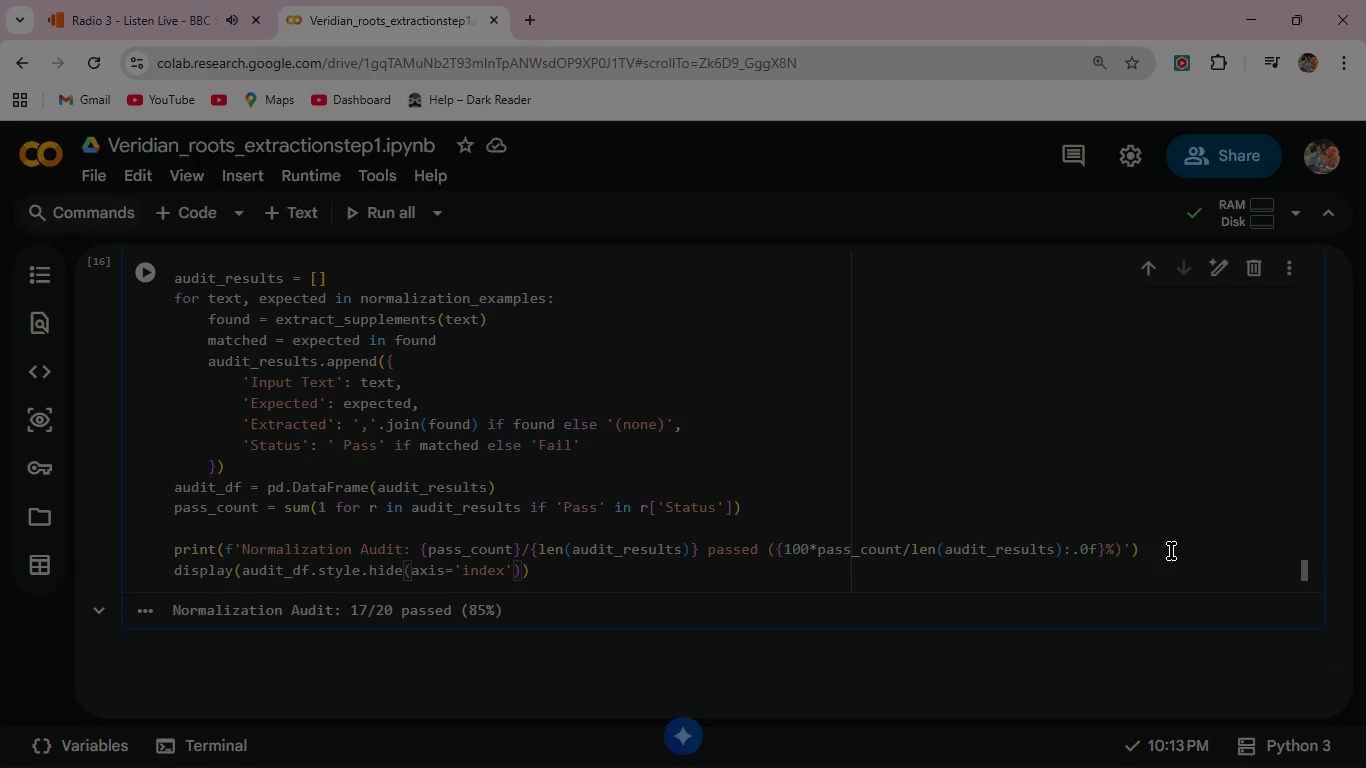 
key(ArrowRight)
 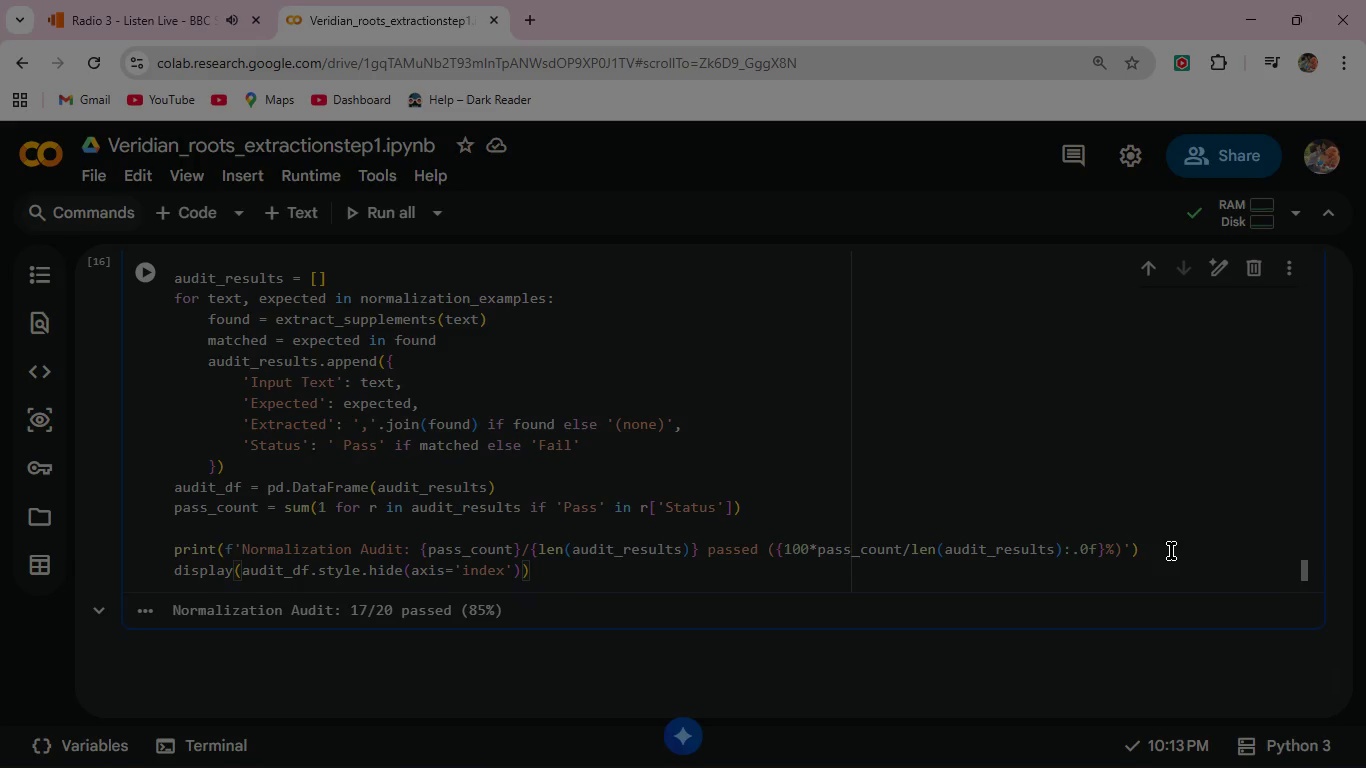 
key(Enter)
 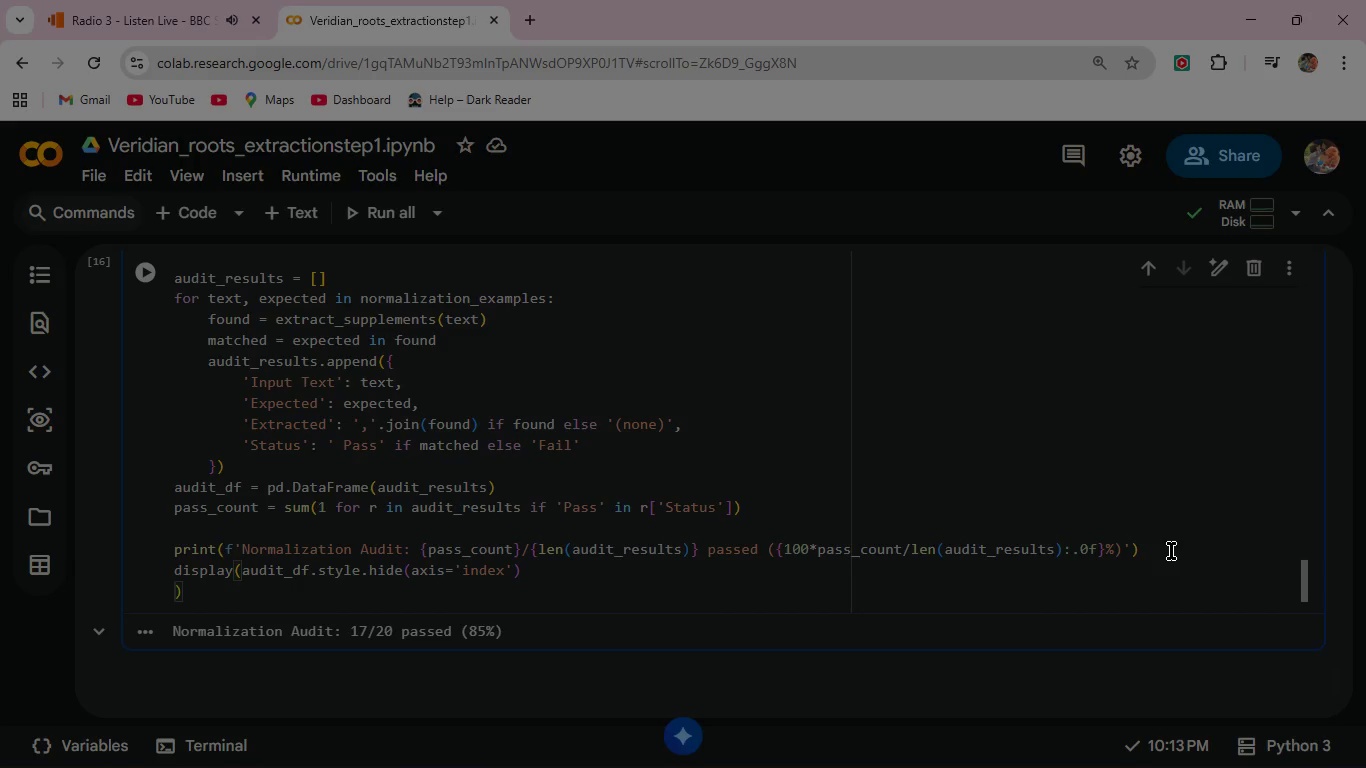 
hold_key(key=Space, duration=0.75)
 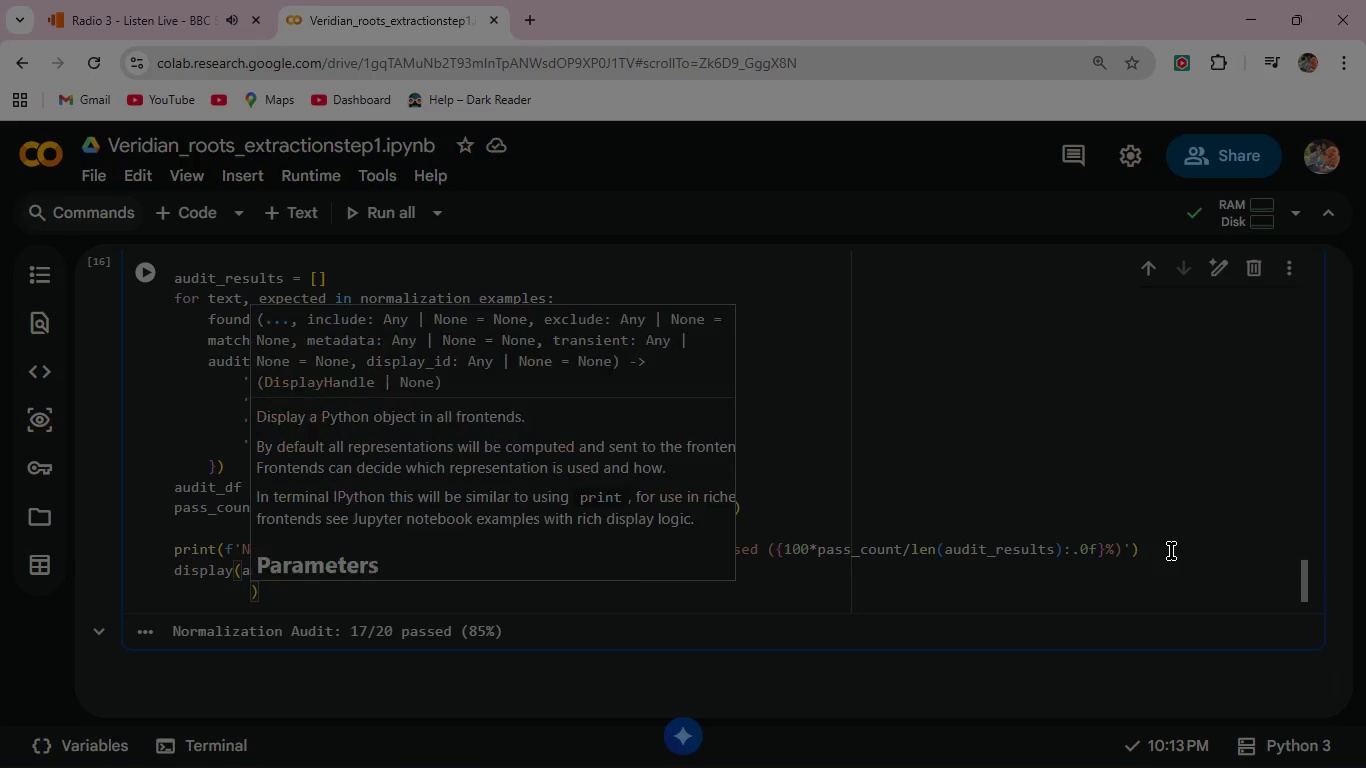 
key(Backspace)
type(.map(la)
 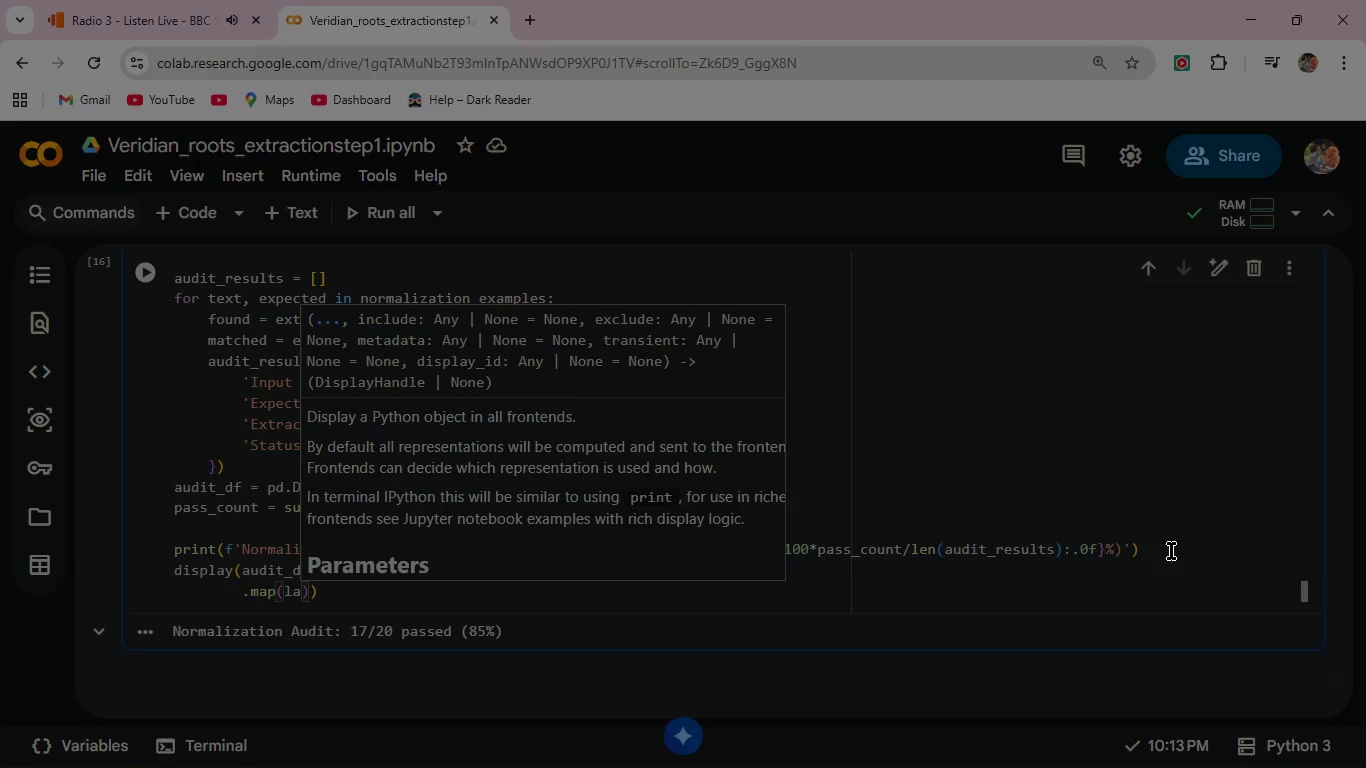 
type(mbda v: ')
 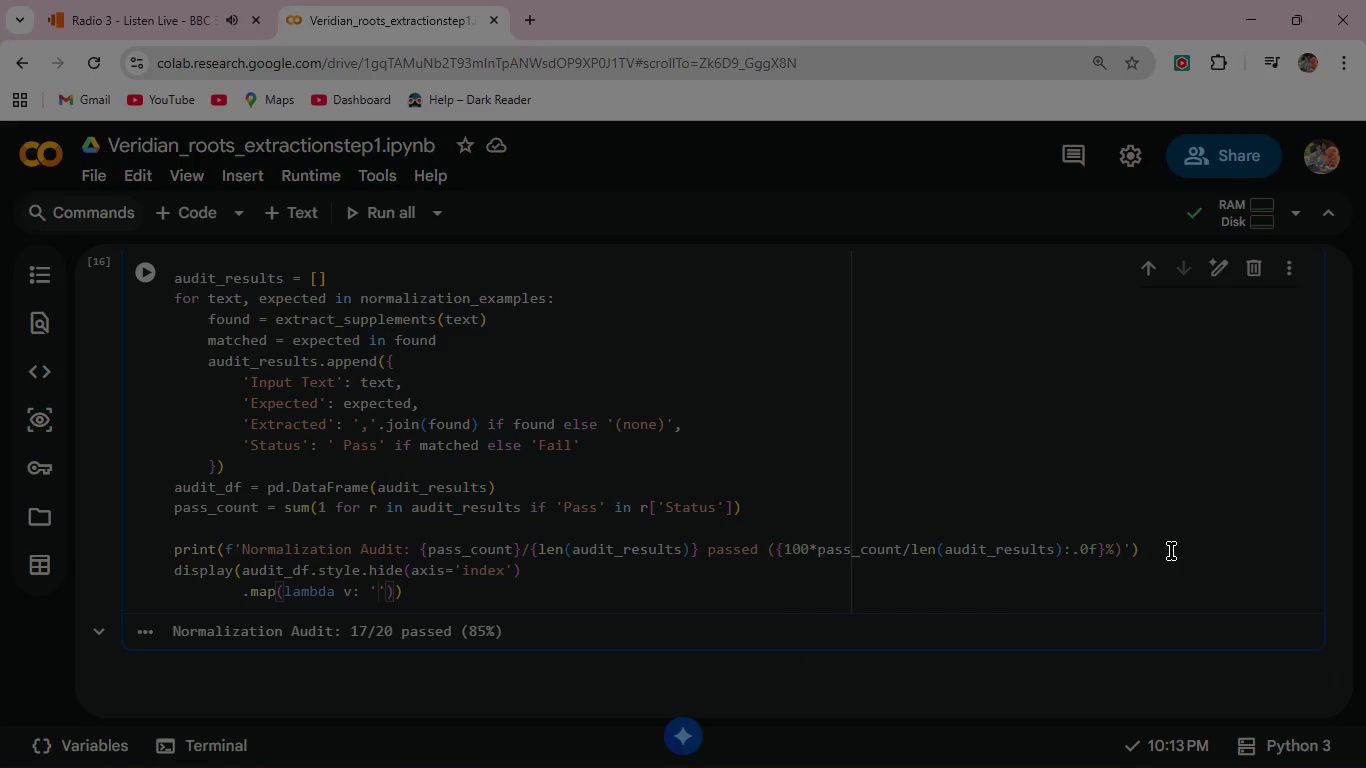 
type(color)
 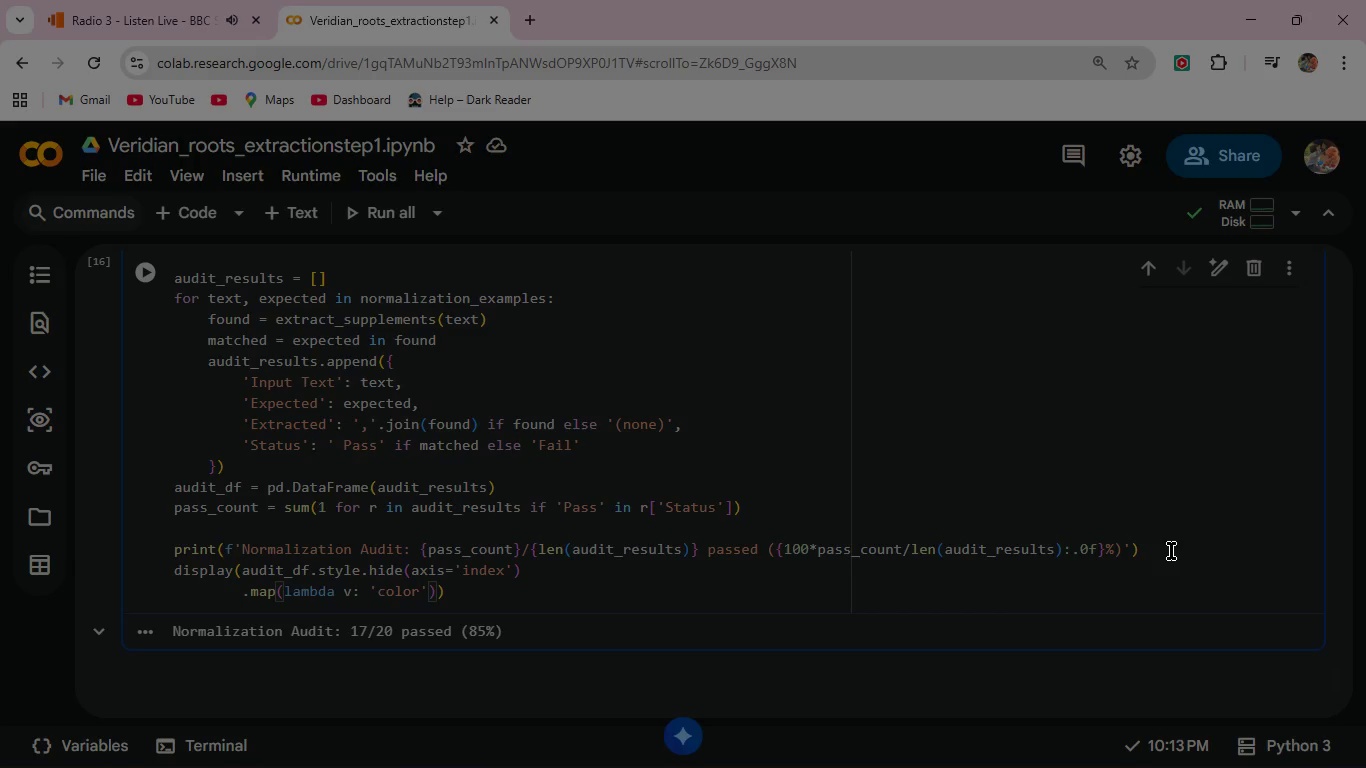 
key(ArrowRight)
 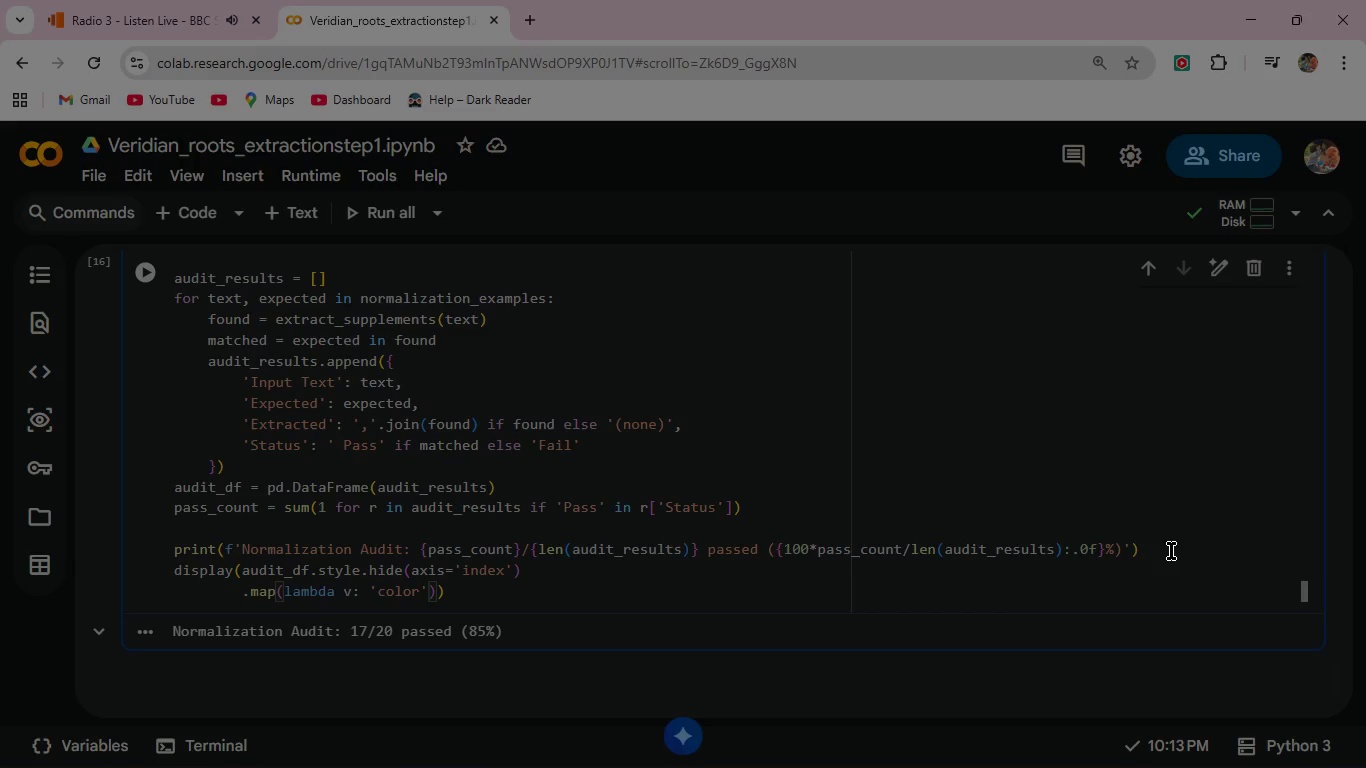 
key(ArrowLeft)
 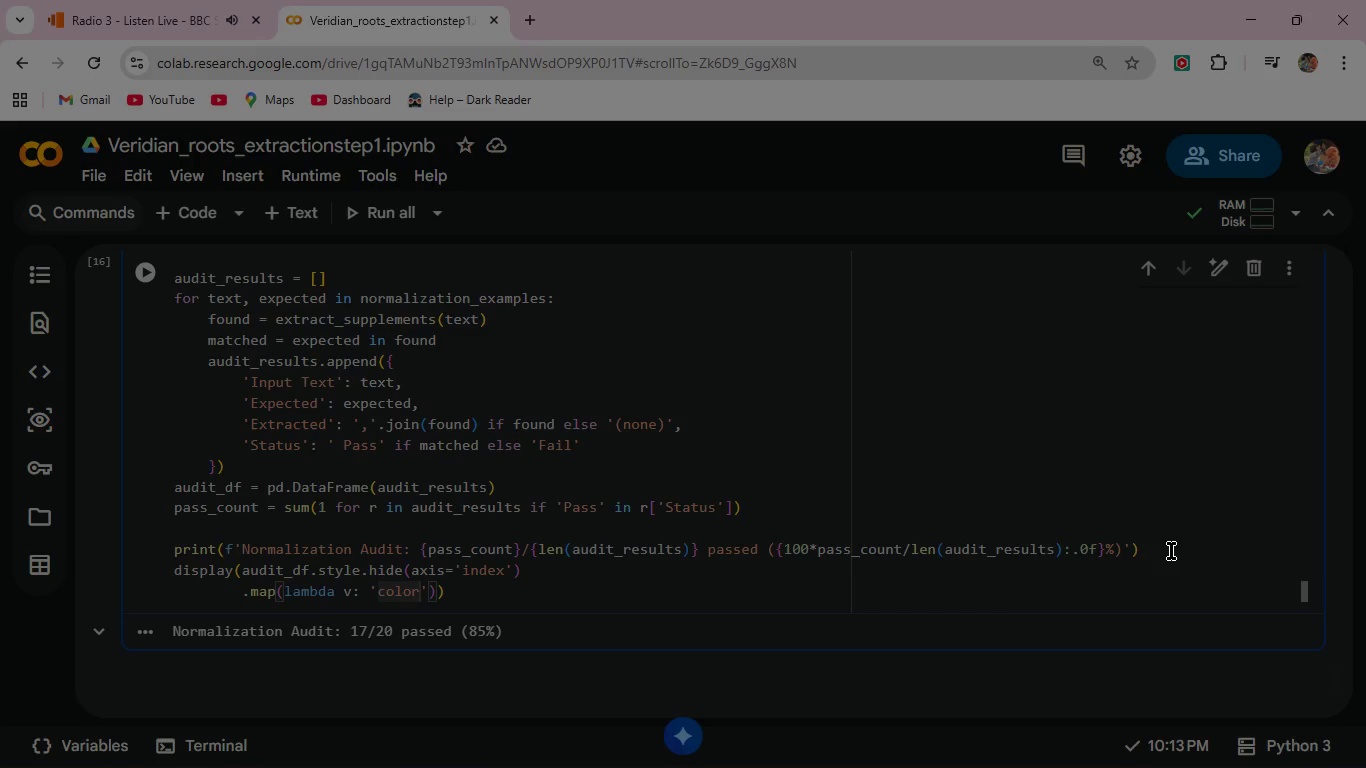 
type(: green; font-weight: bold)
 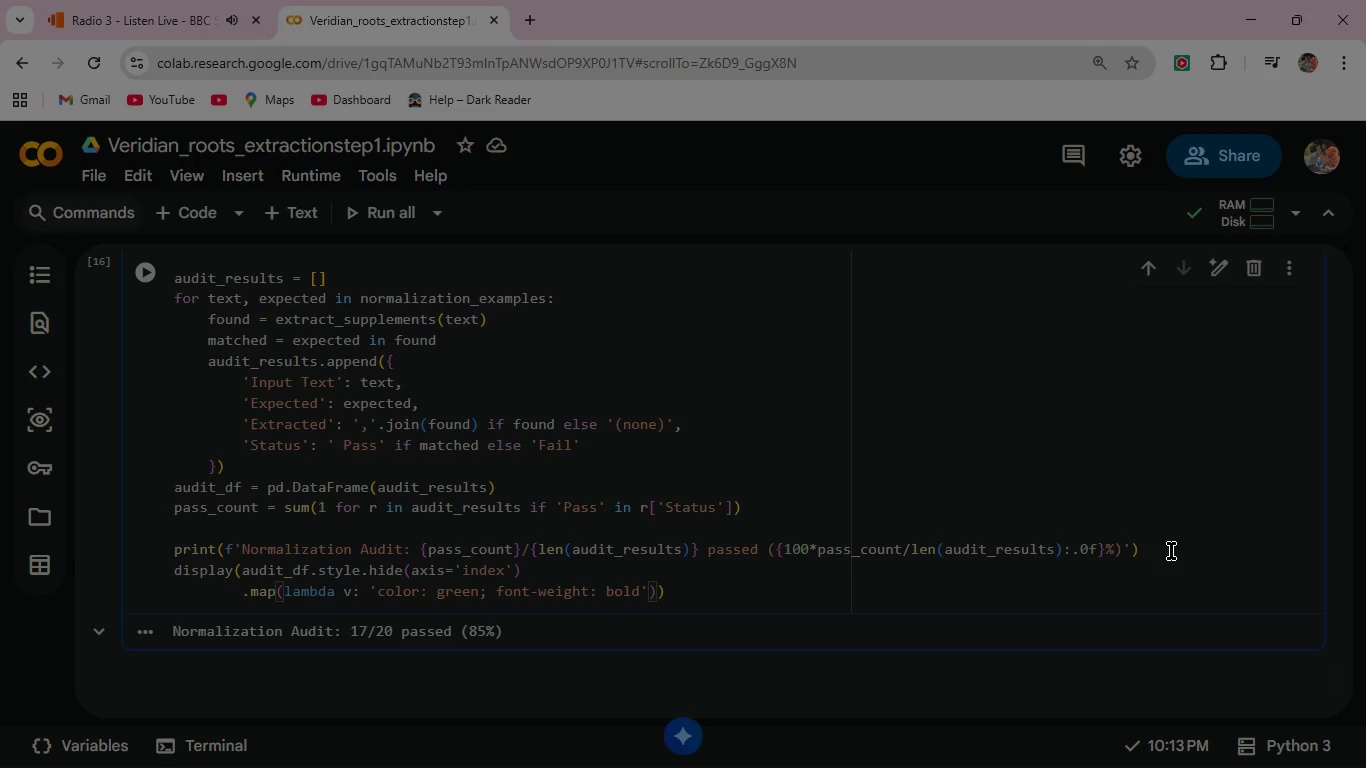 
key(ArrowRight)
 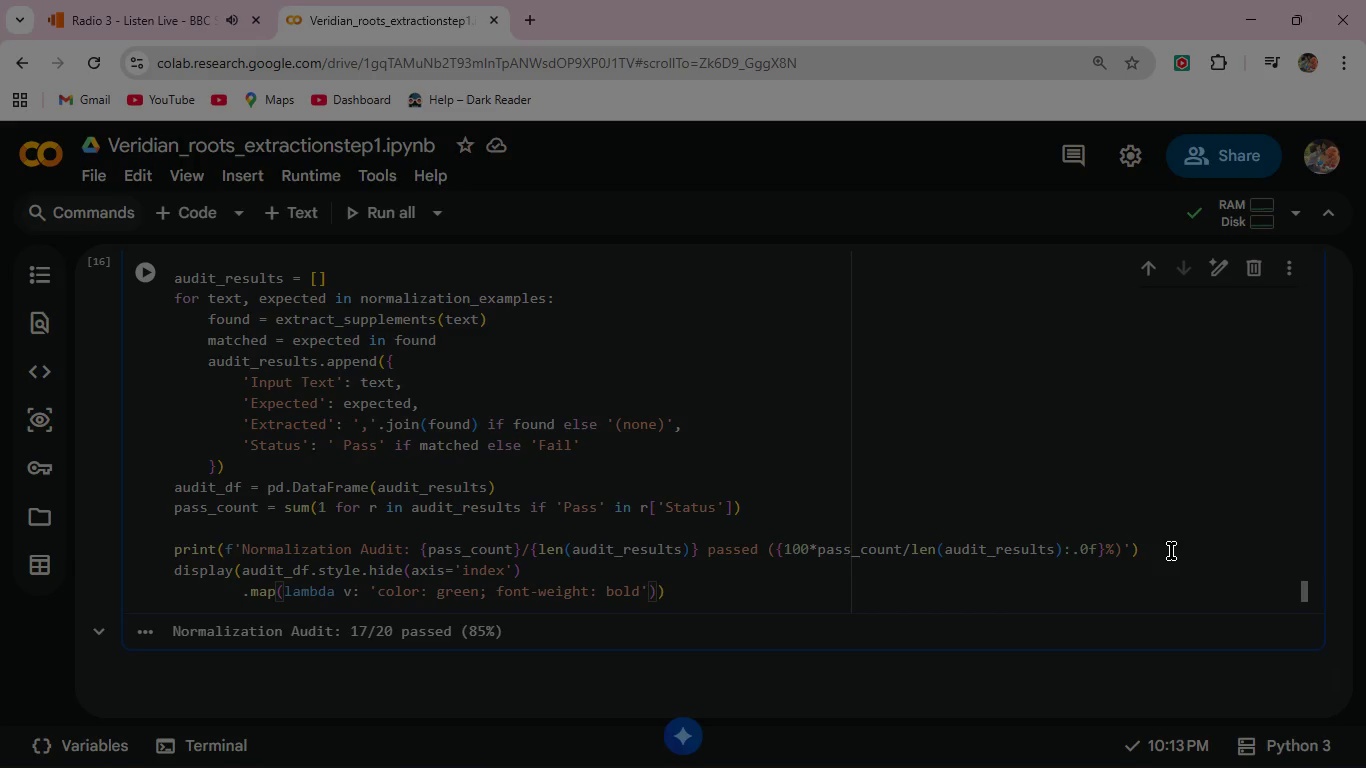 
type( if)
 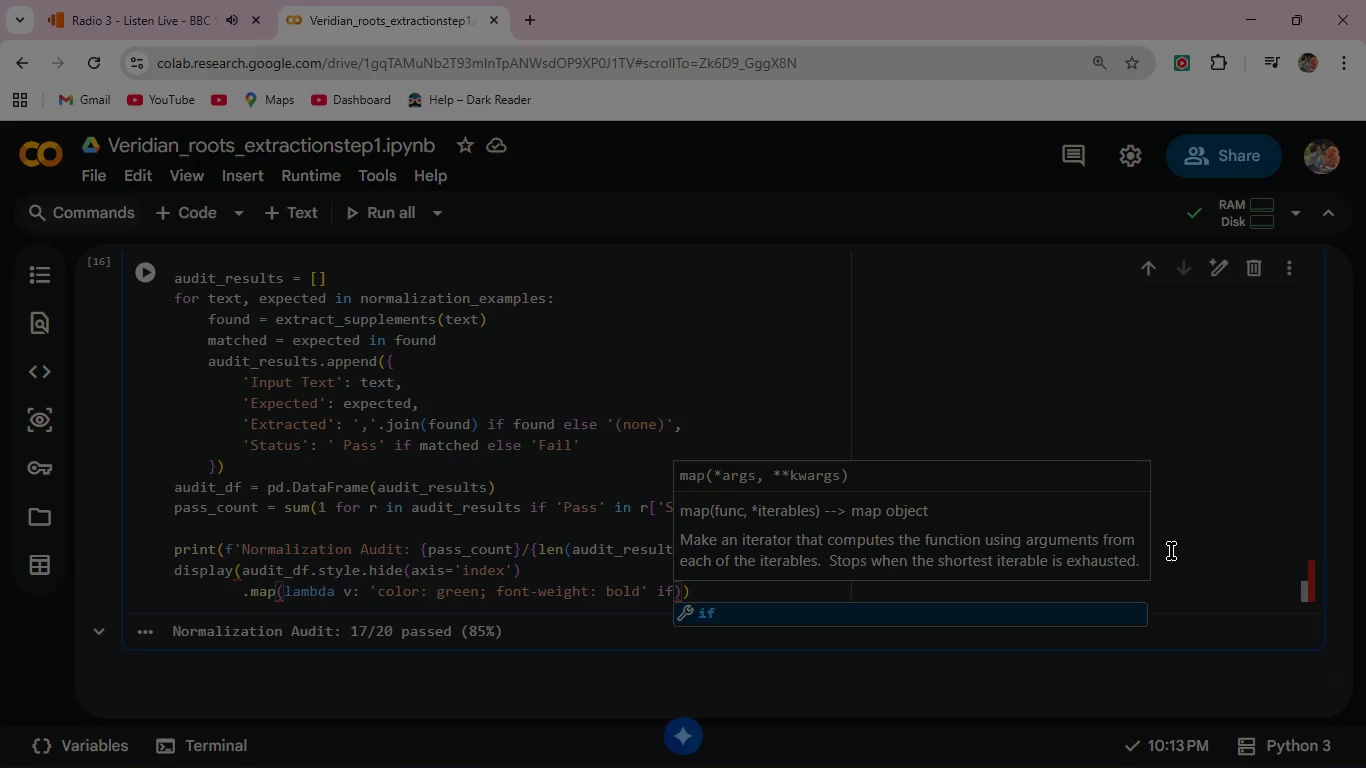 
type( 'pa)
key(Backspace)
key(Backspace)
type(Pass)
 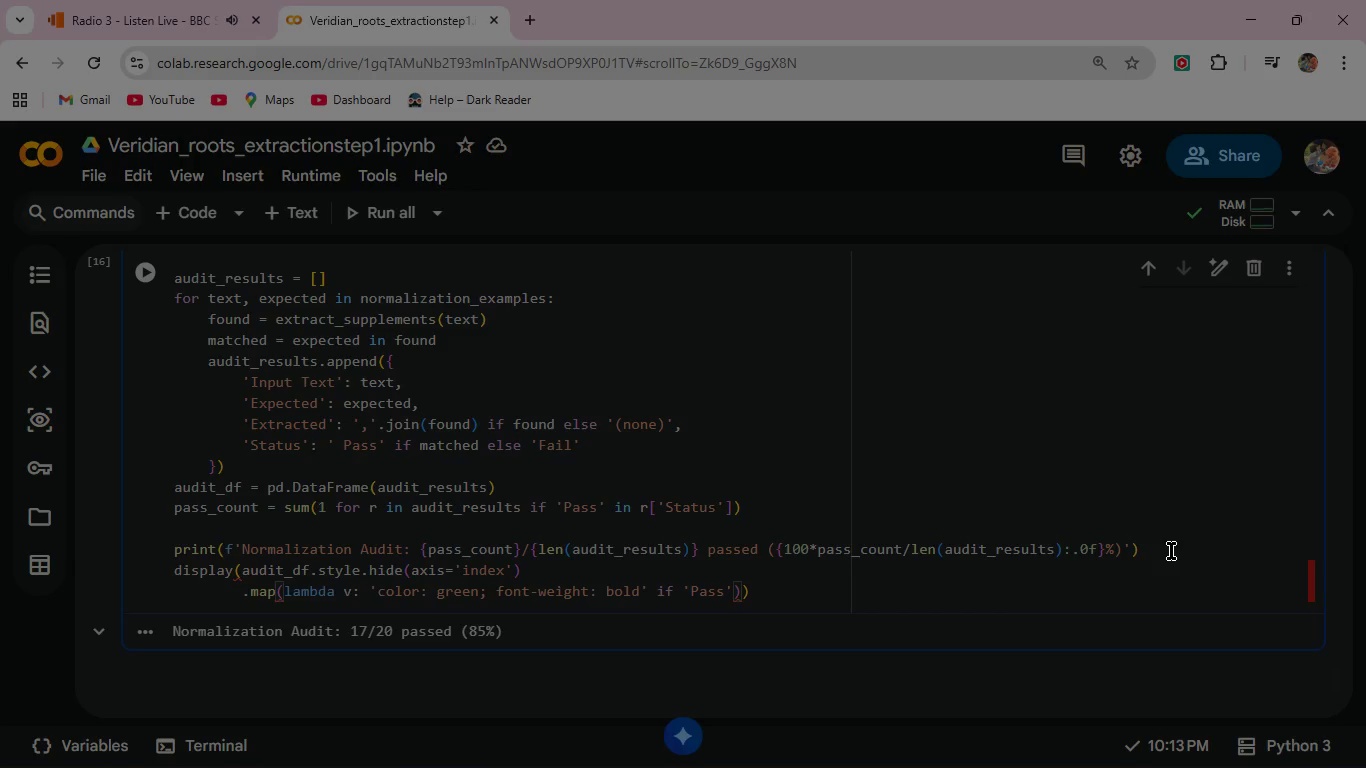 
key(ArrowRight)
 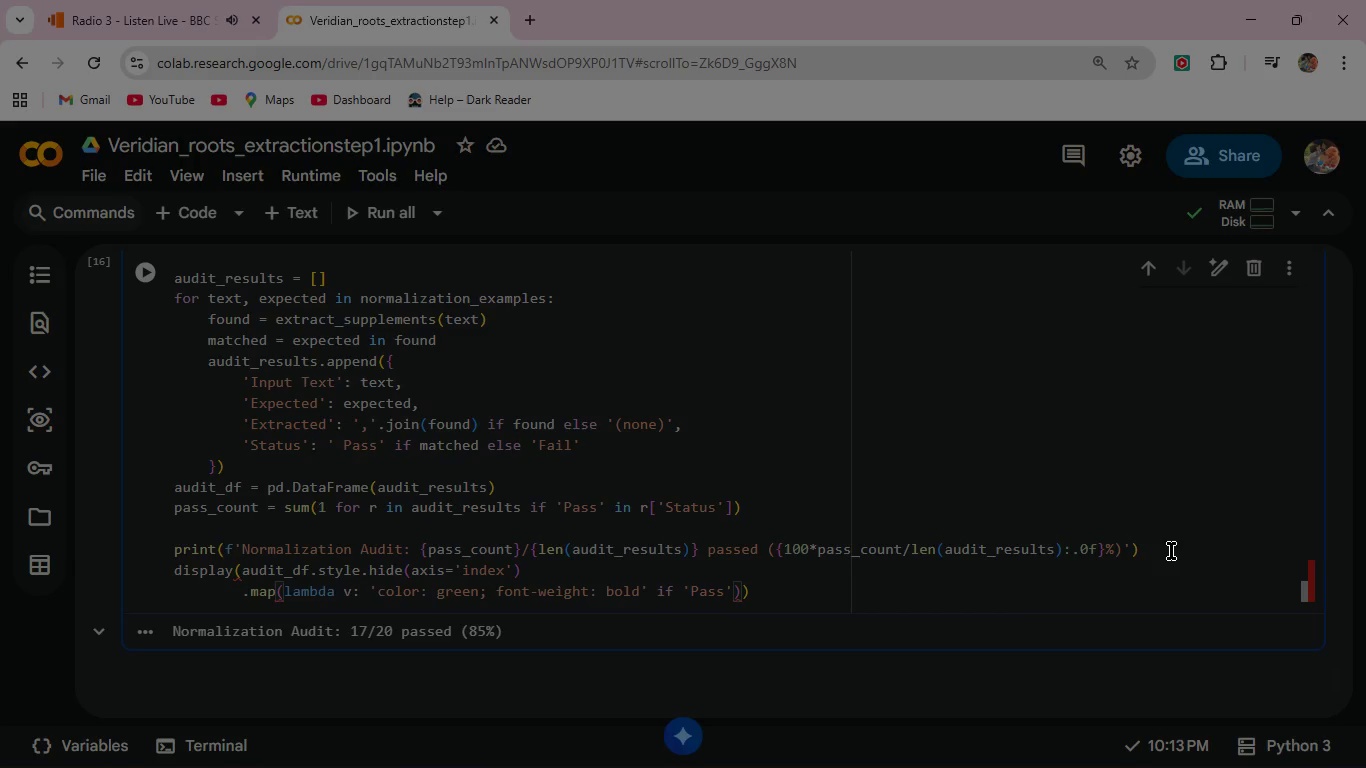 
wait(26.8)
 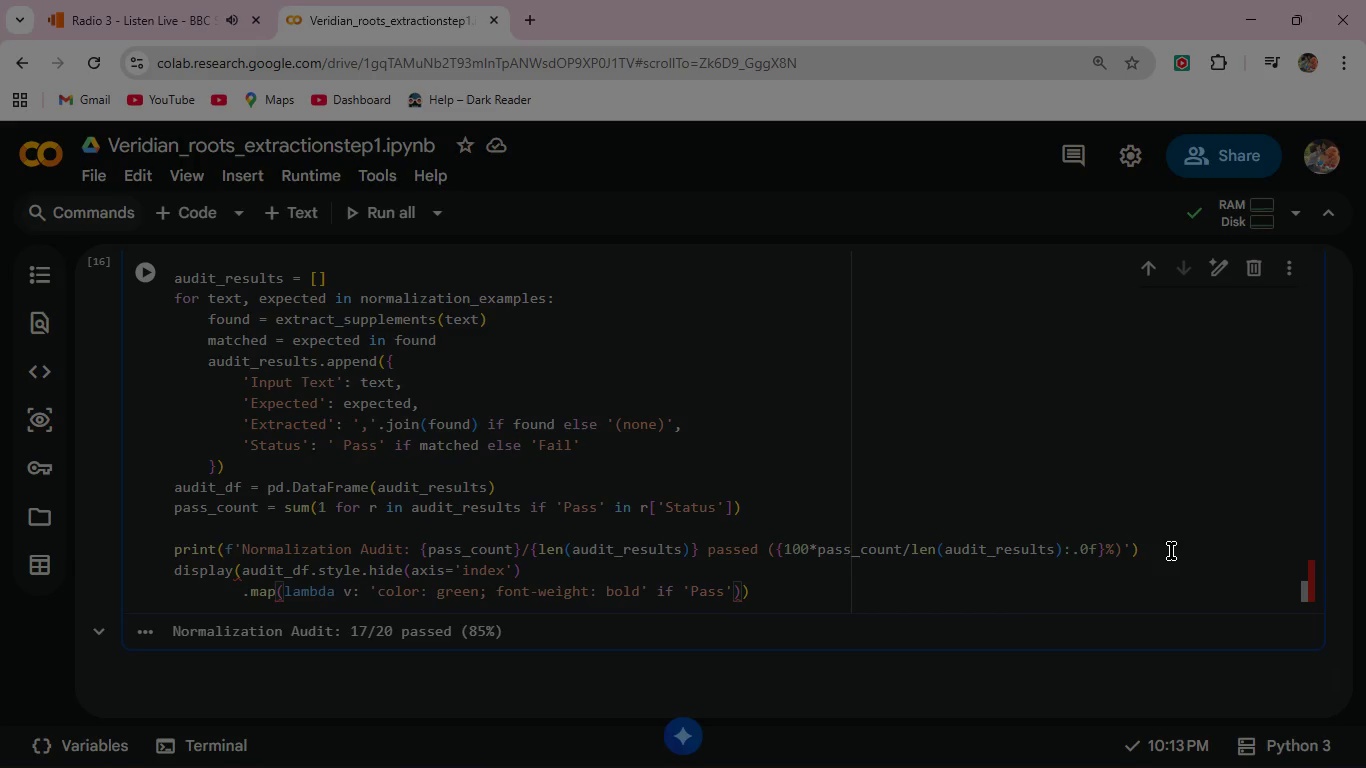 
type( in str(v)
 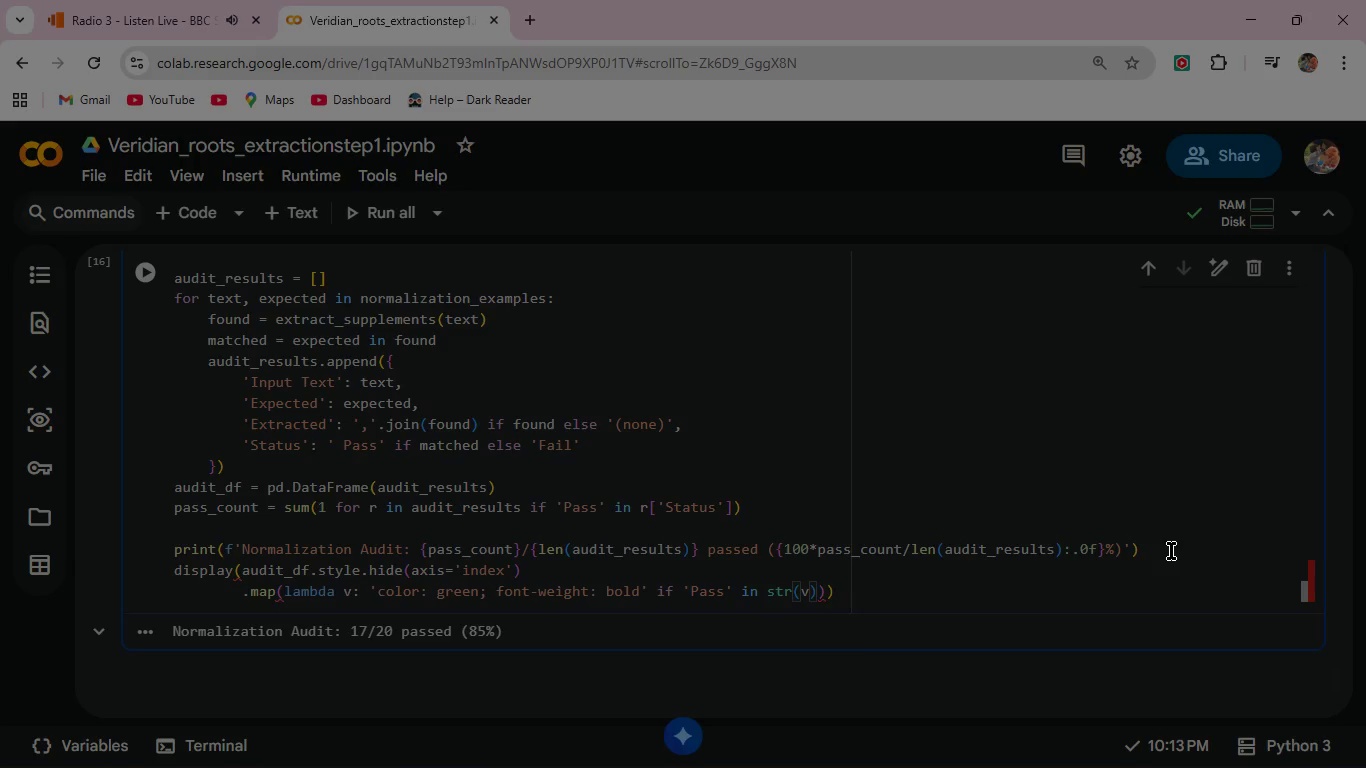 
key(ArrowRight)
 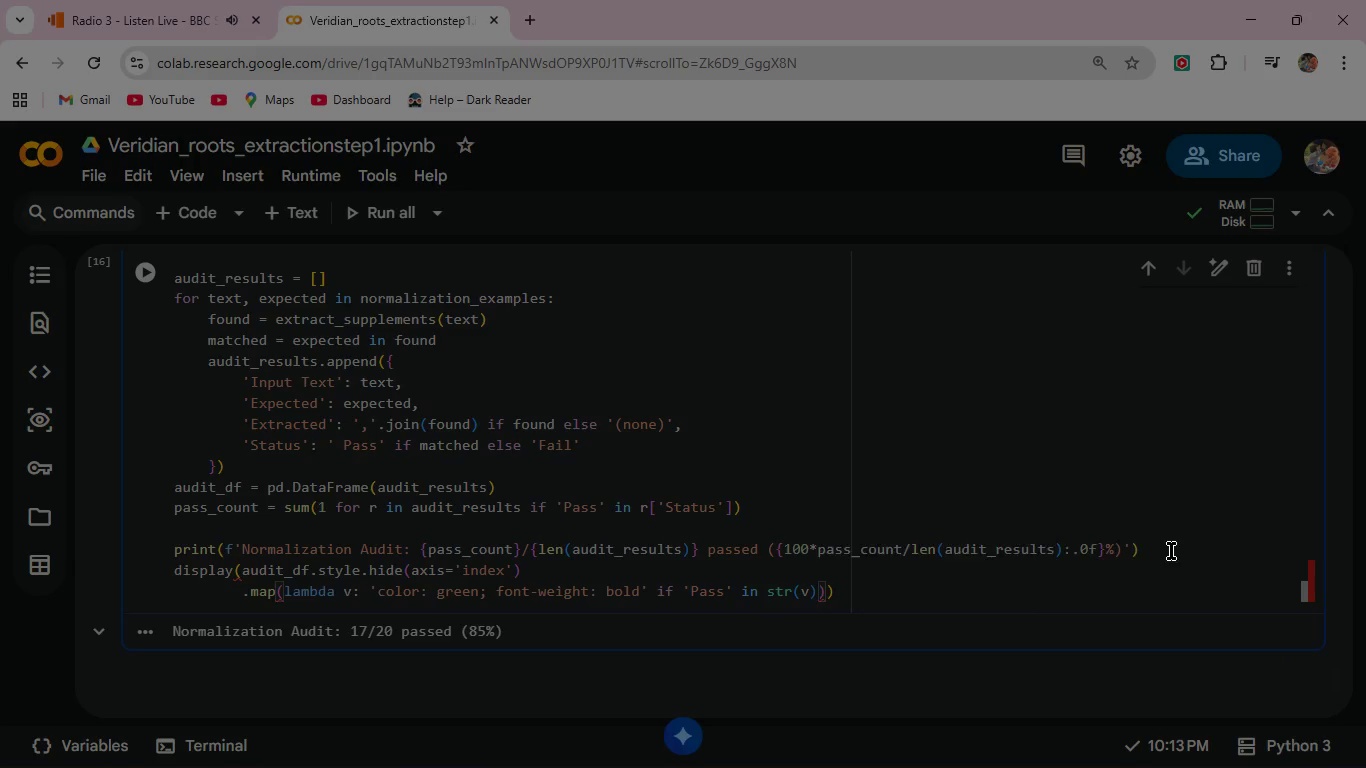 
type( else )
 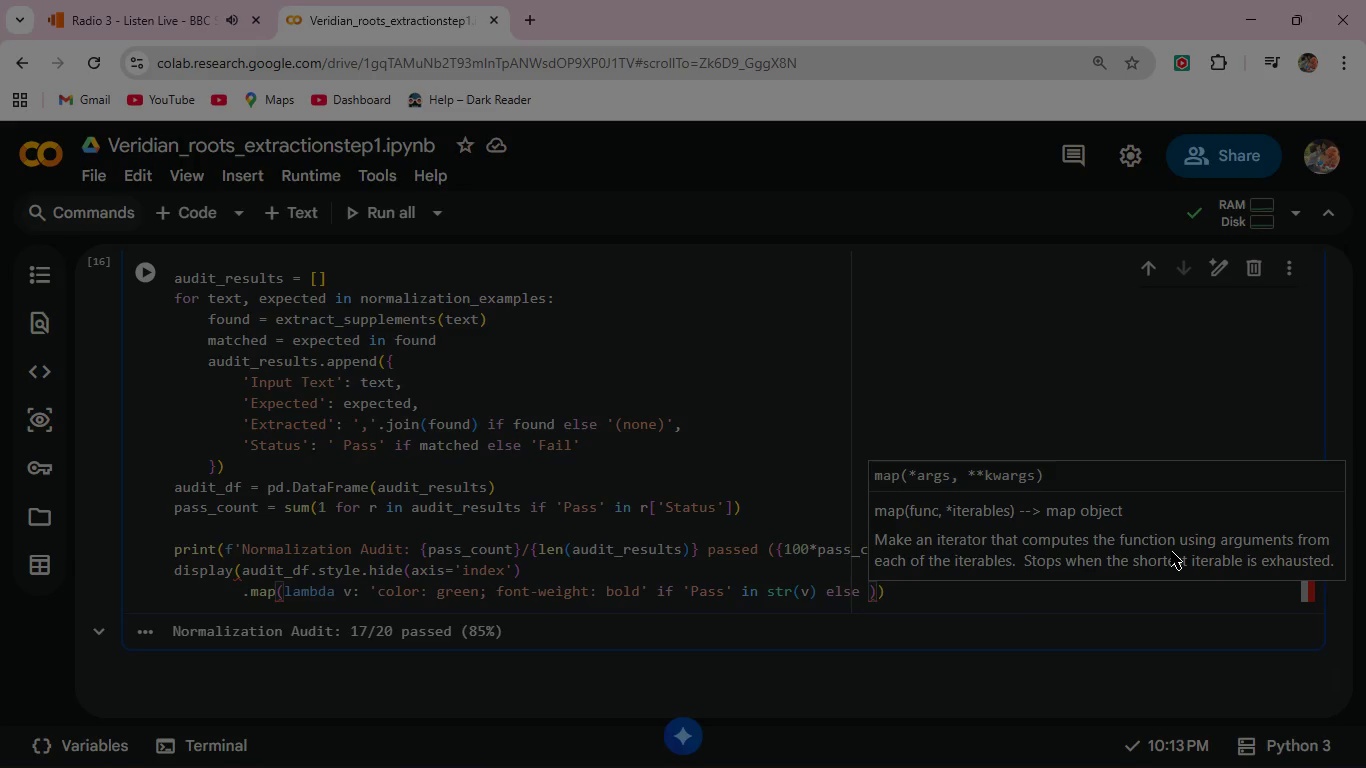 
wait(6.45)
 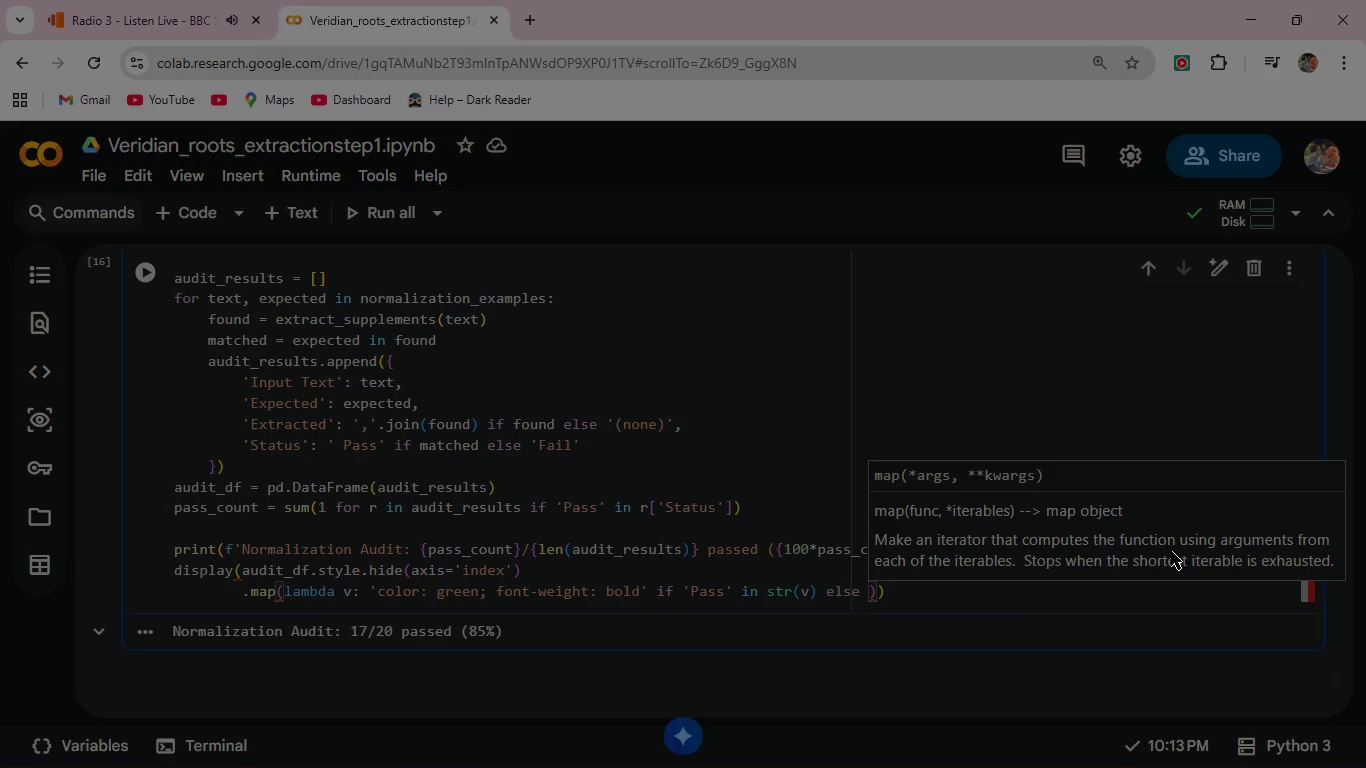 
type(('color)
 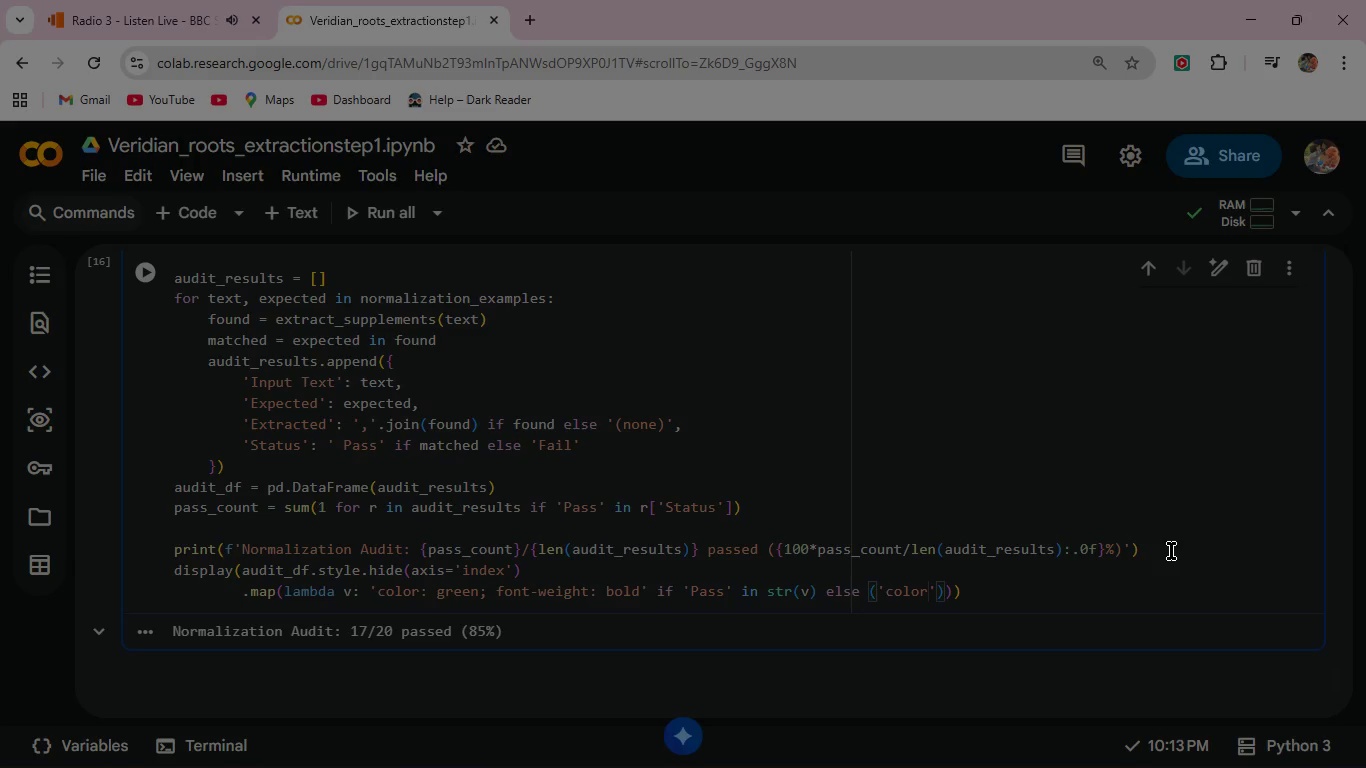 
wait(24.08)
 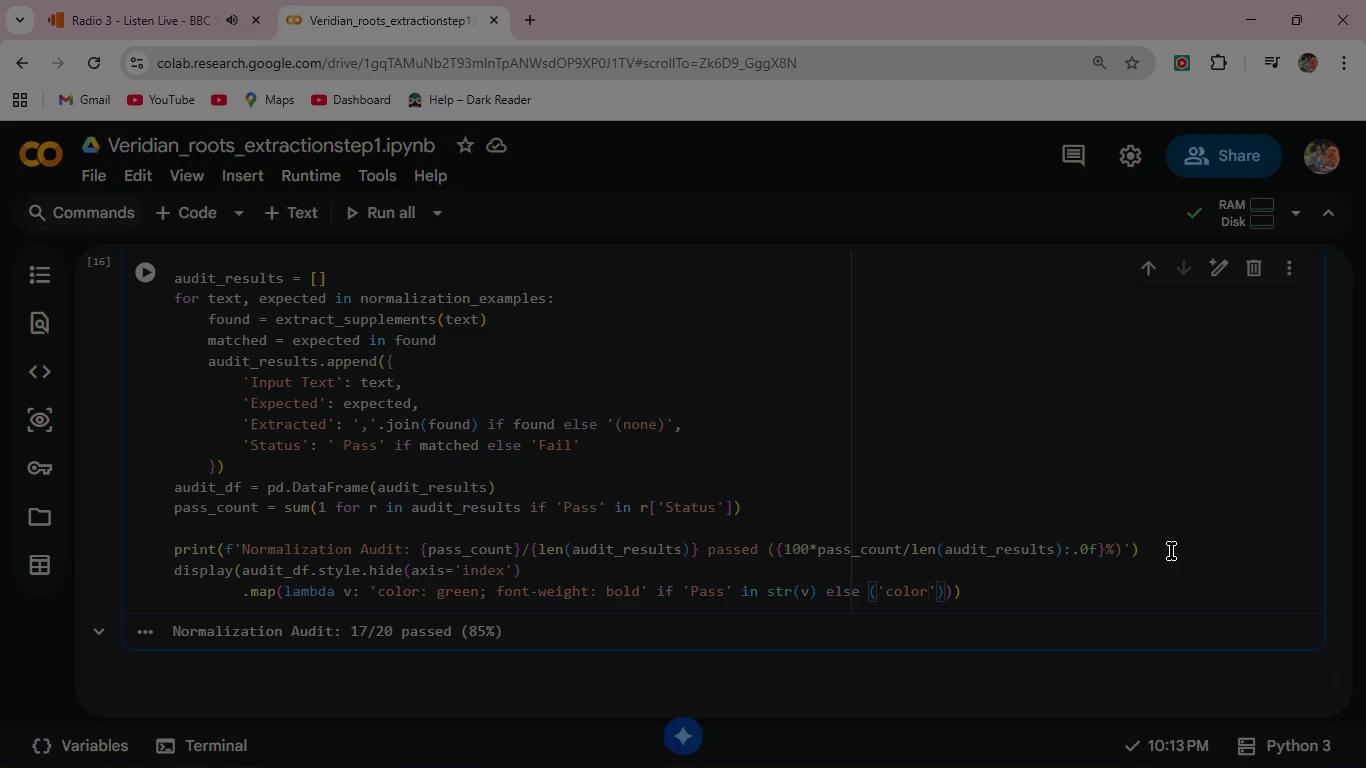 
left_click_drag(start_coordinate=[661, 589], to_coordinate=[952, 597])
 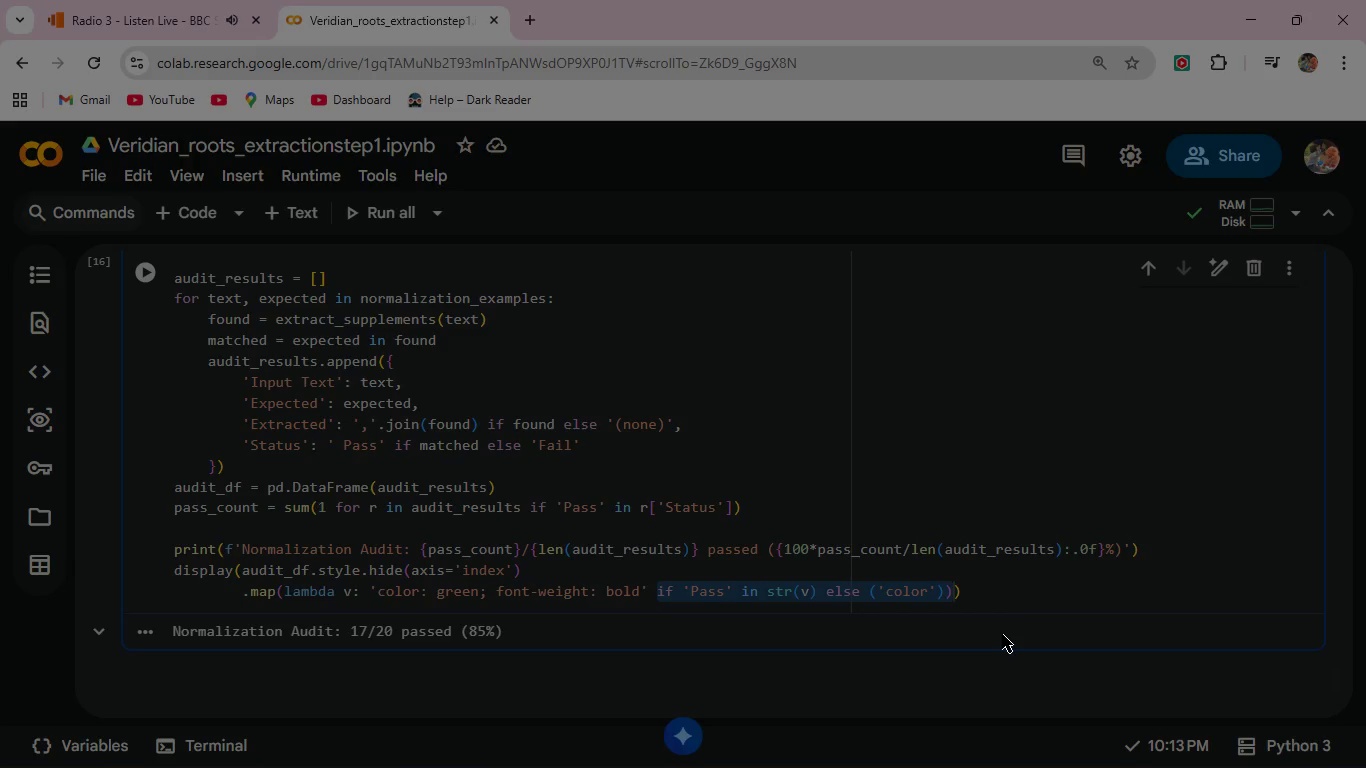 
key(Backspace)
 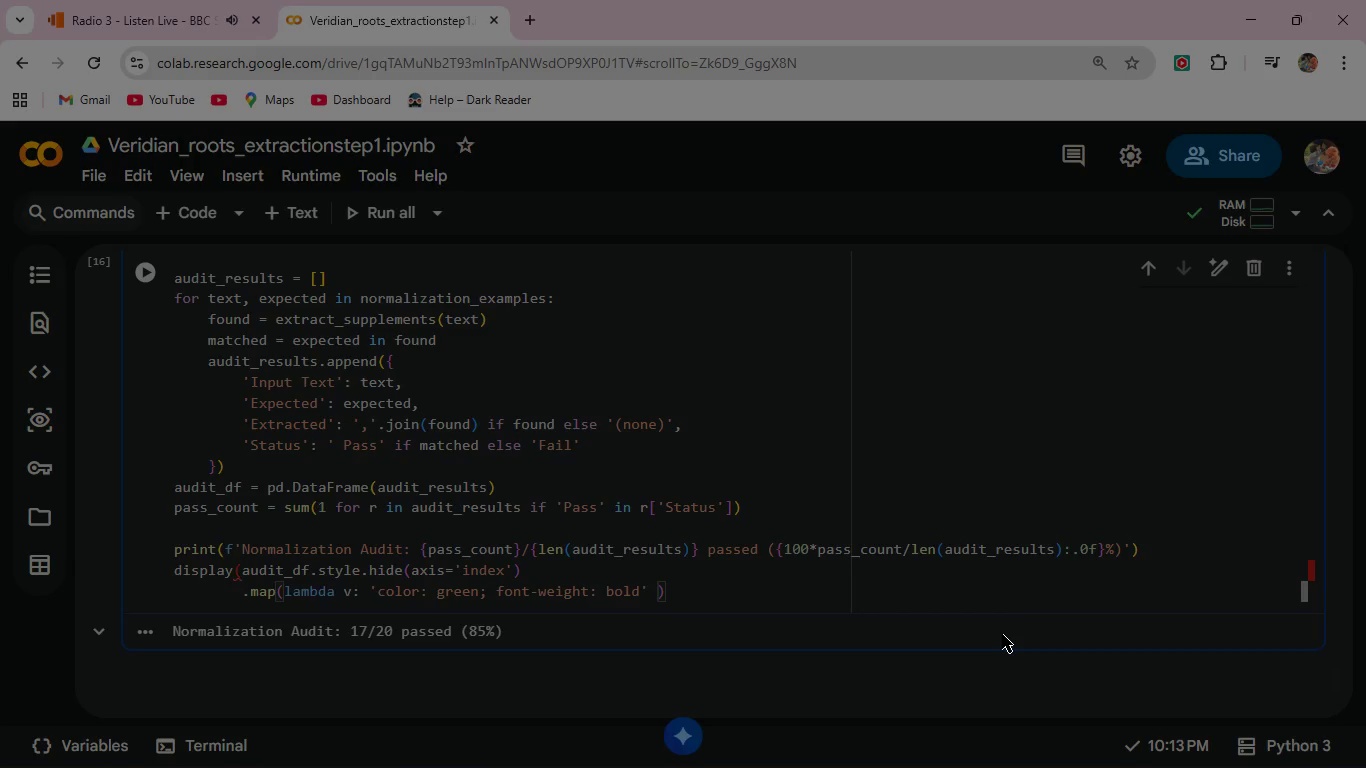 
key(ArrowRight)
 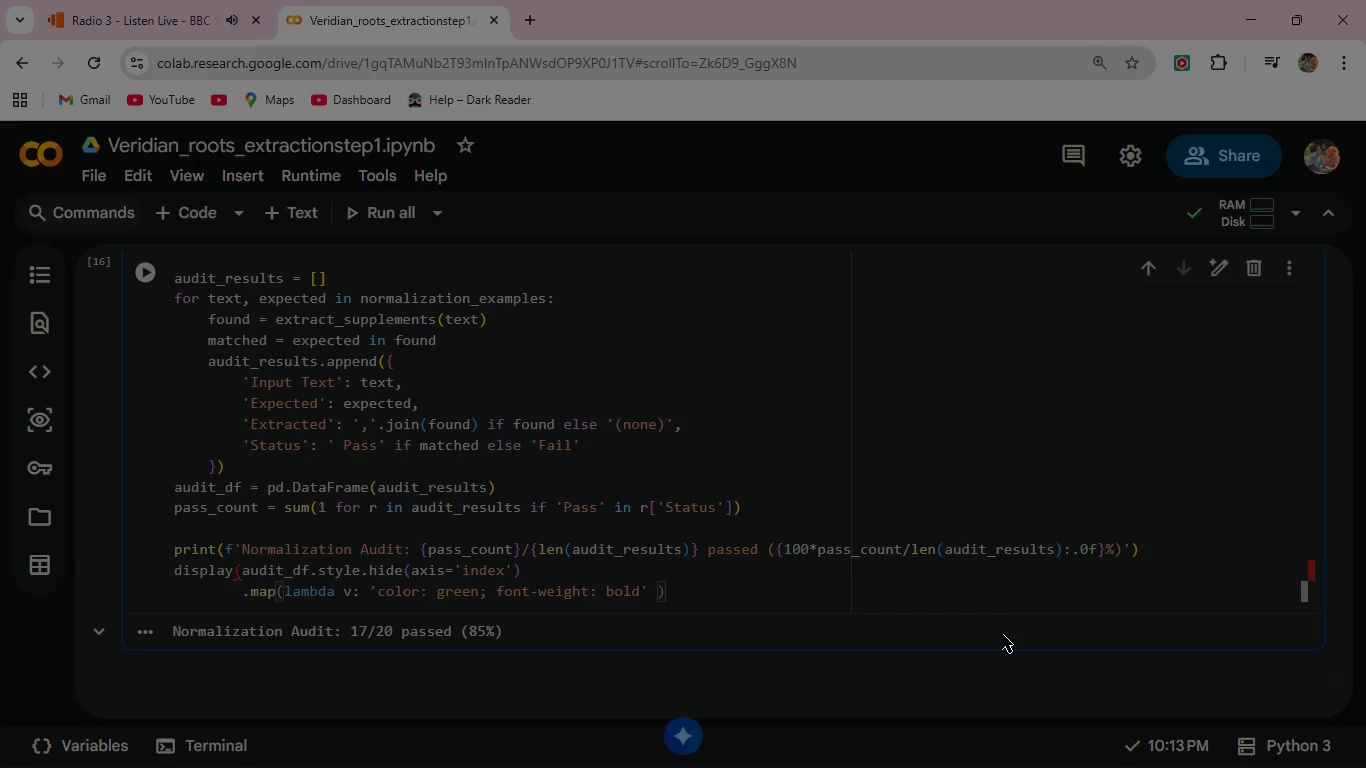 
key(Shift+0)
 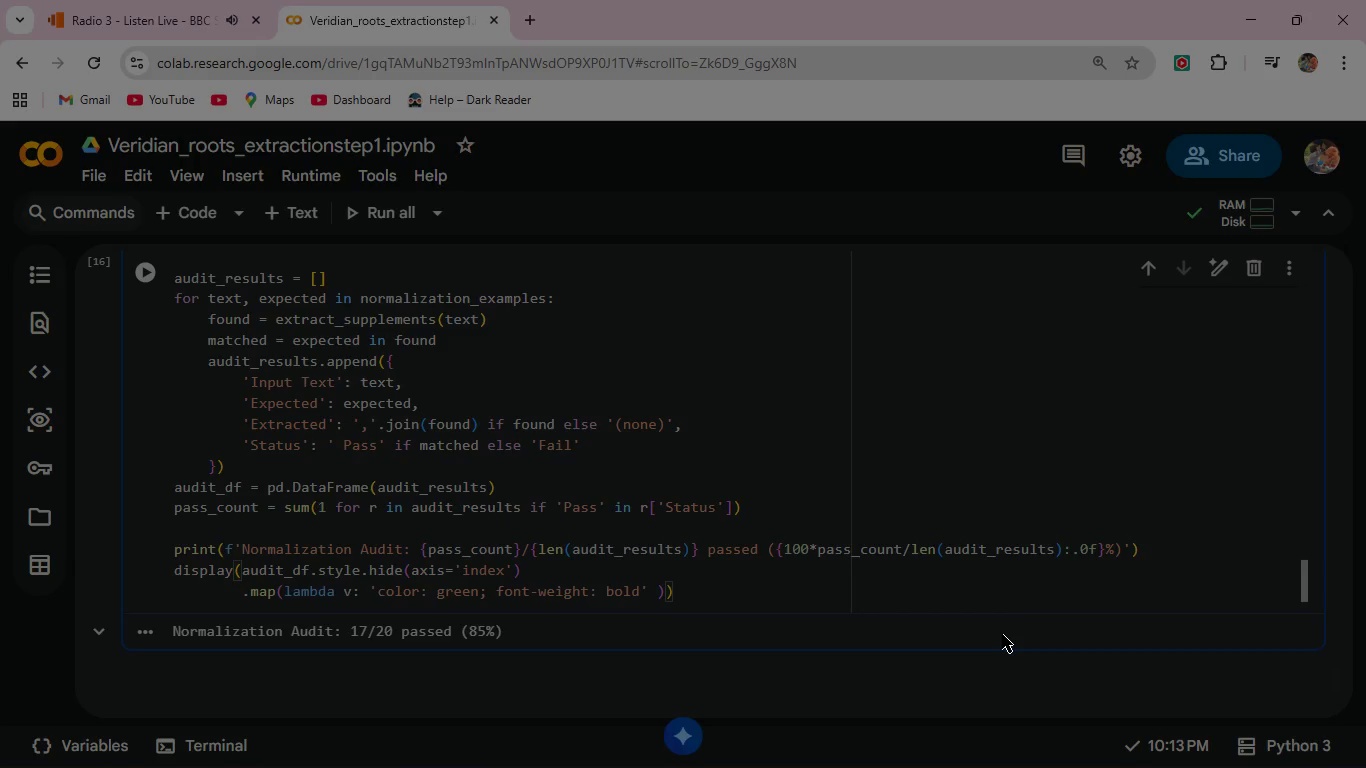 
key(Backspace)
 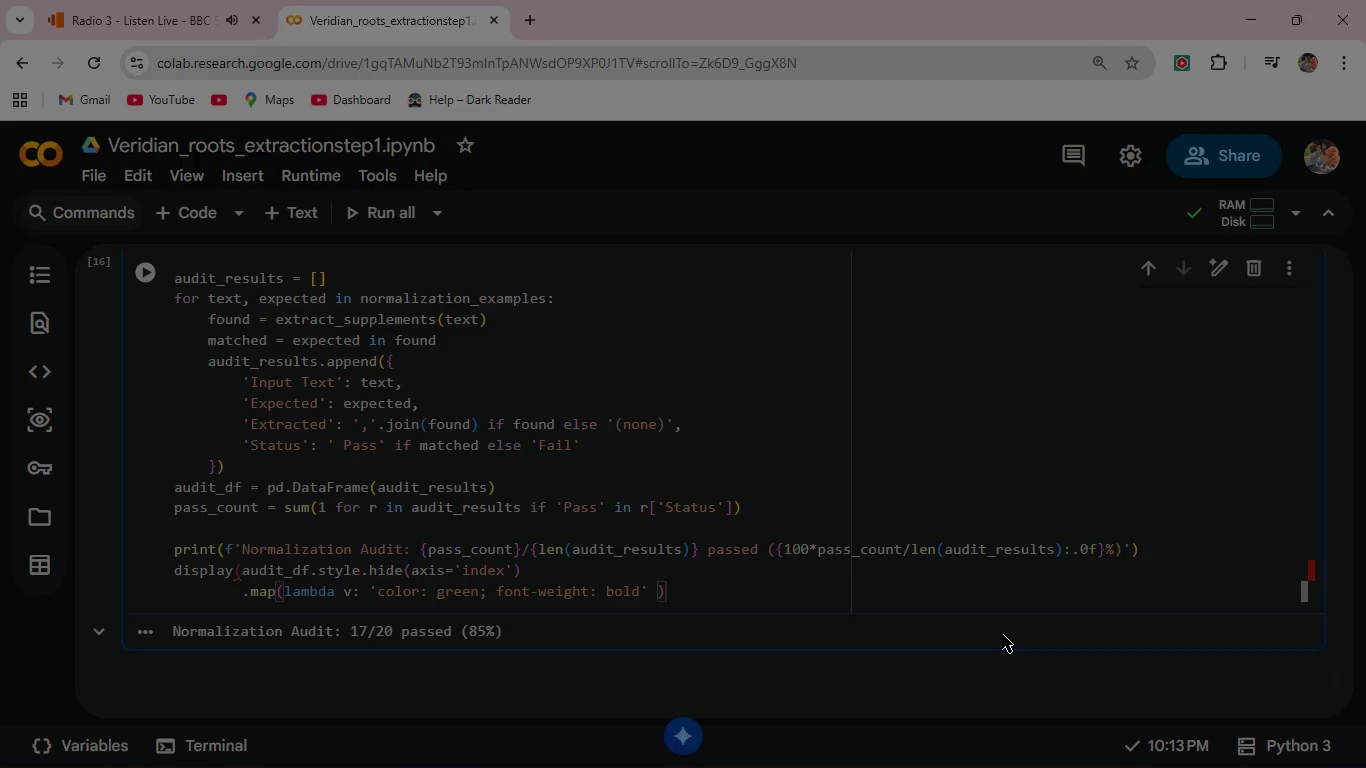 
wait(5.77)
 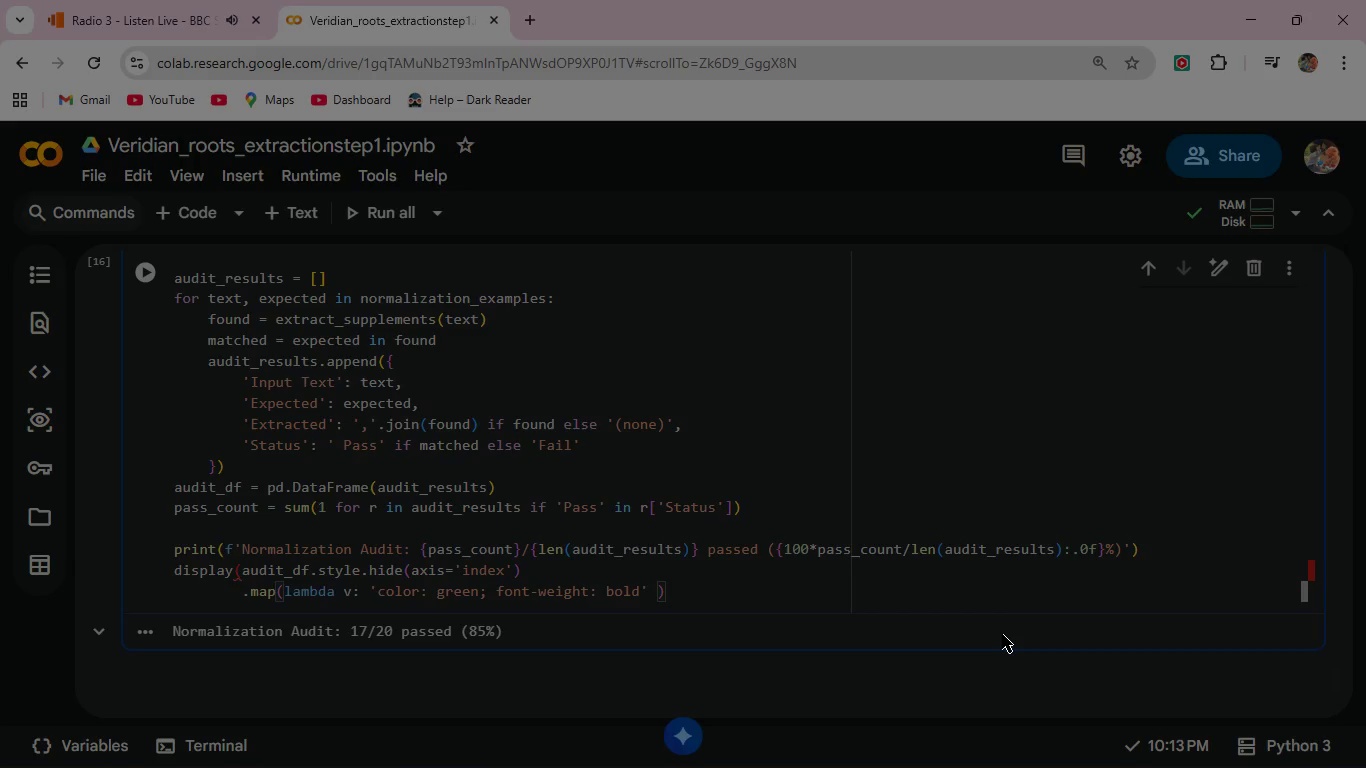 
key(Enter)
 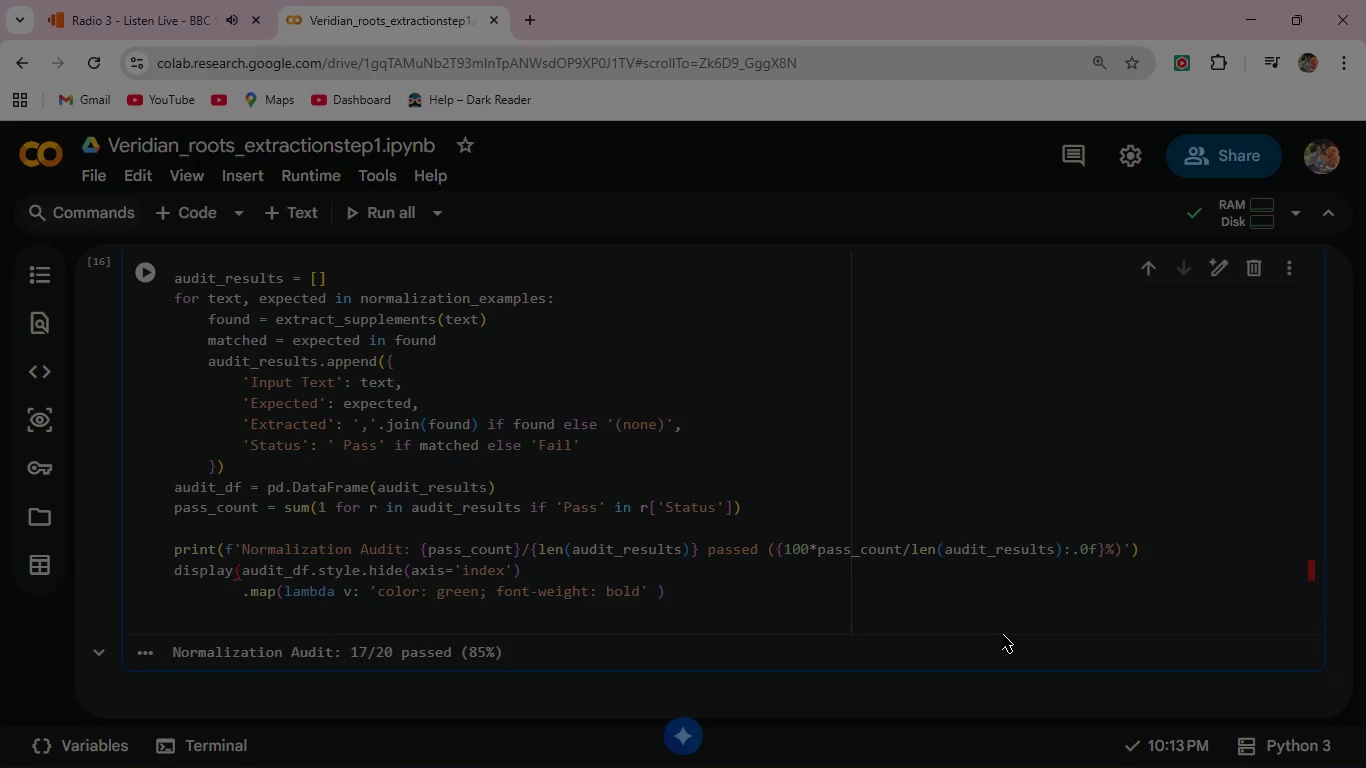 
type(.set_ta)
 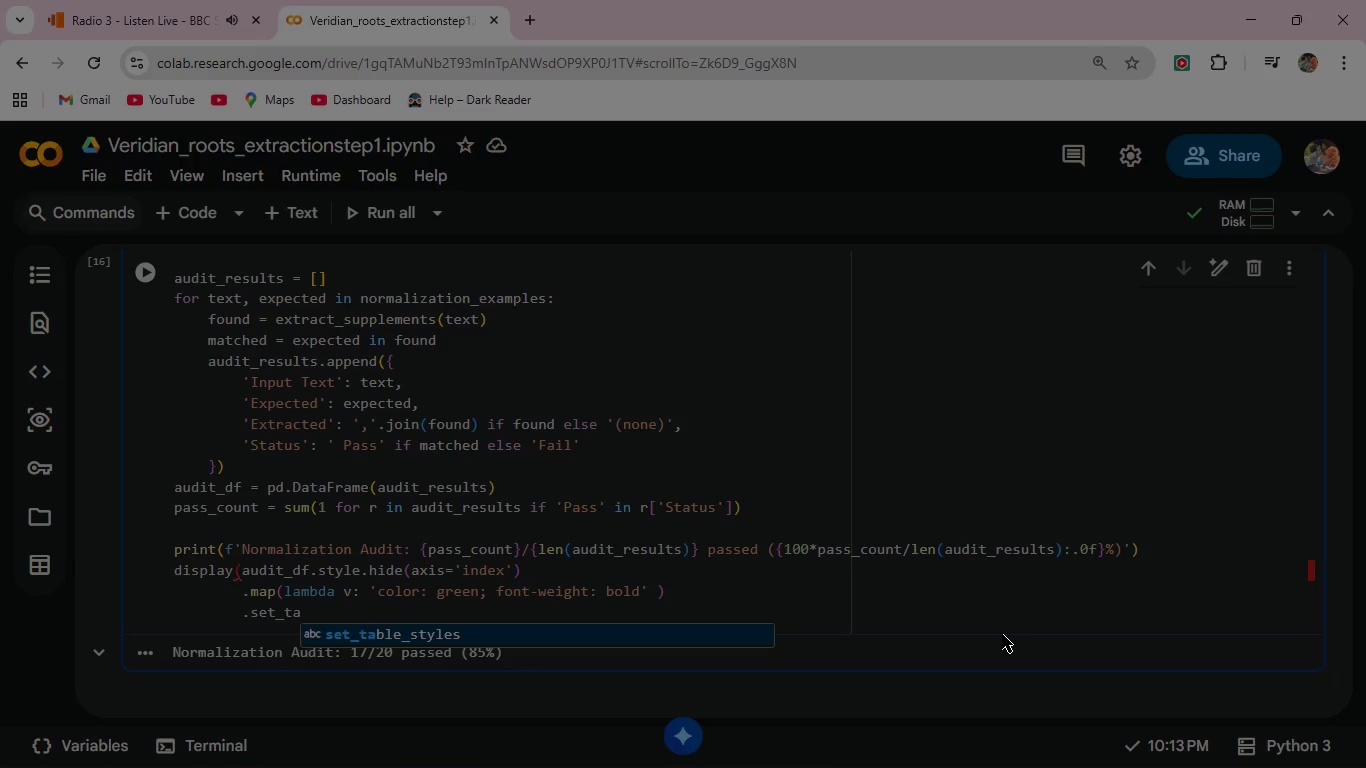 
key(Enter)
 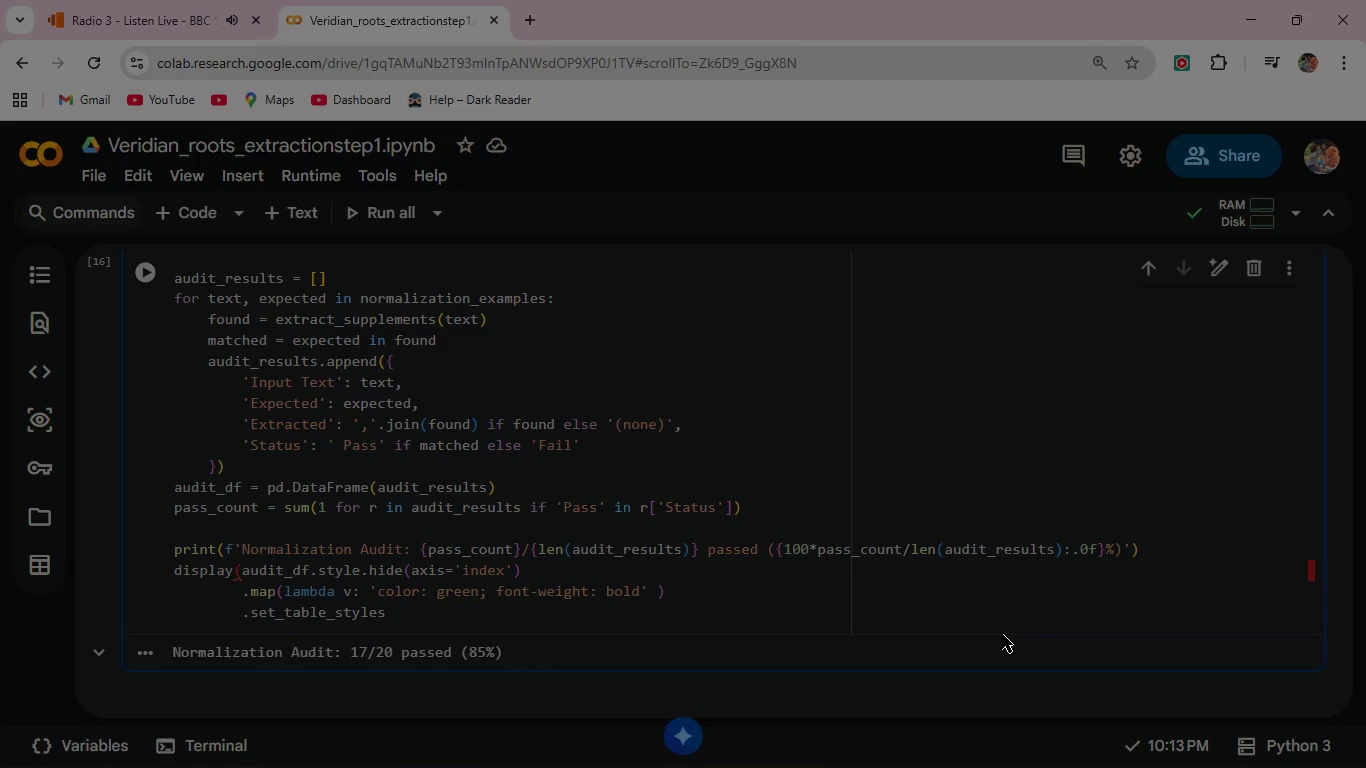 
key(Shift+9)
 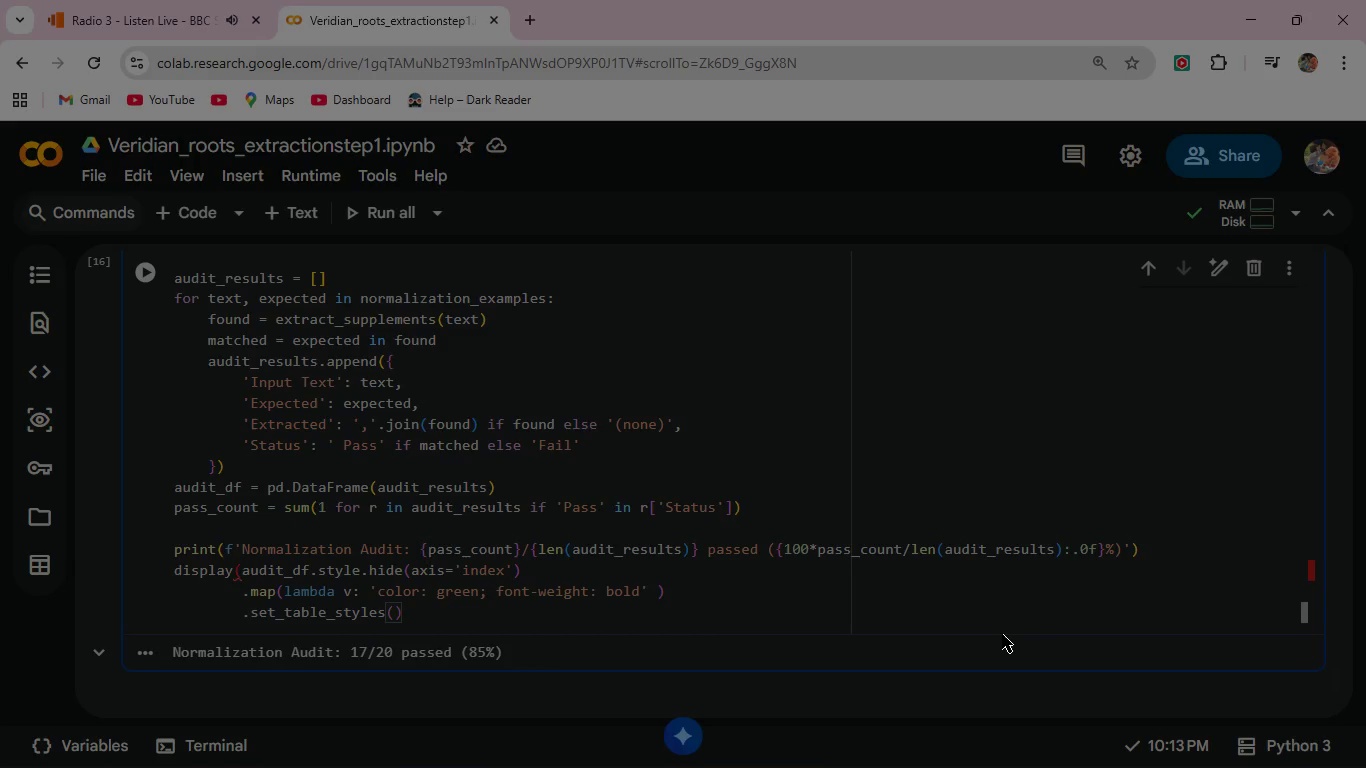 
key(BracketLeft)
 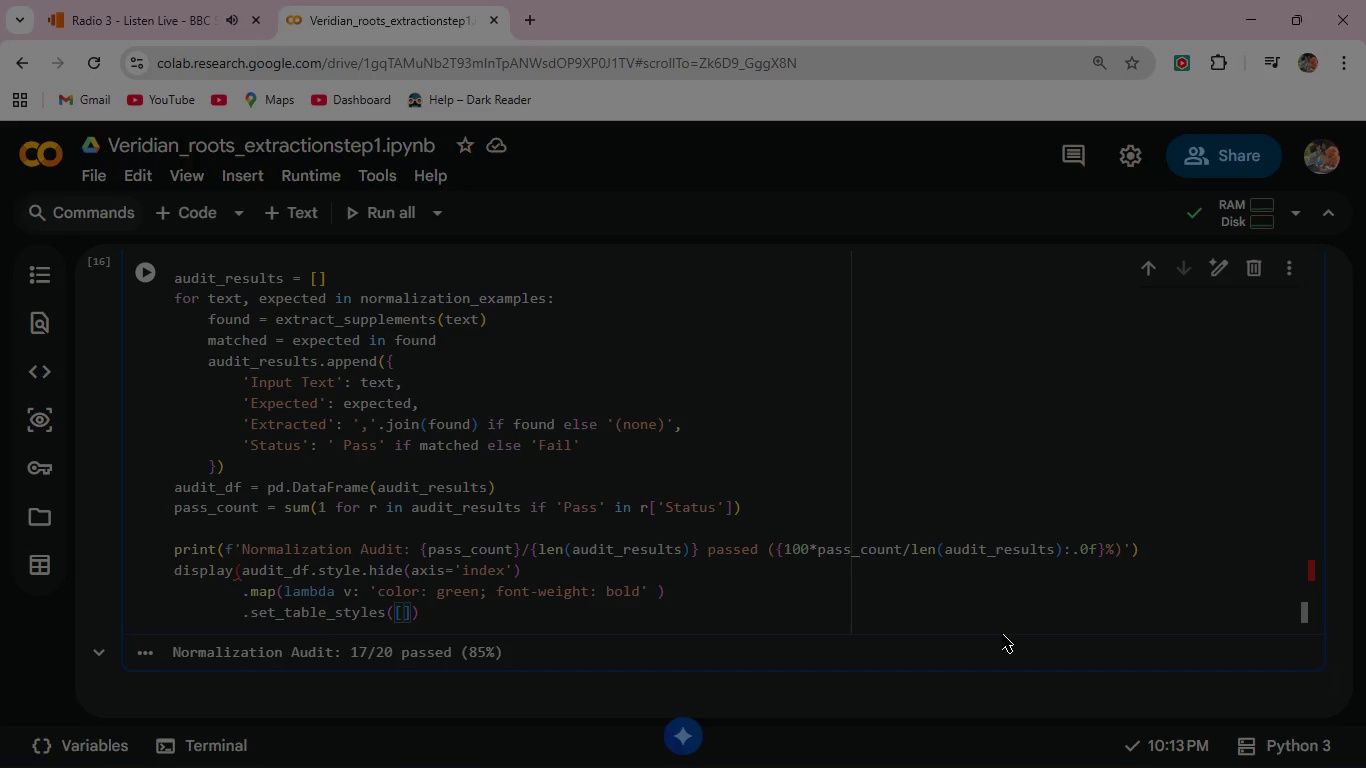 
type({'selector)
 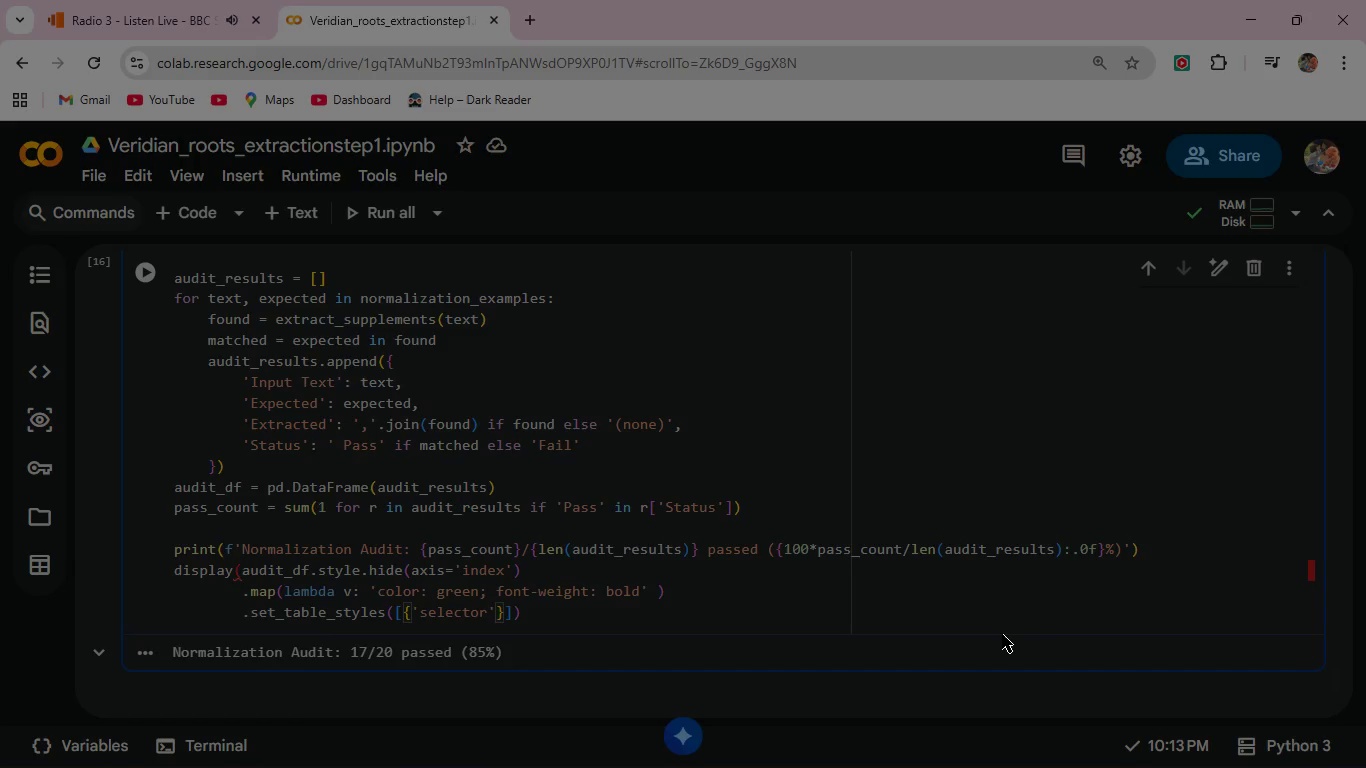 
key(ArrowRight)
 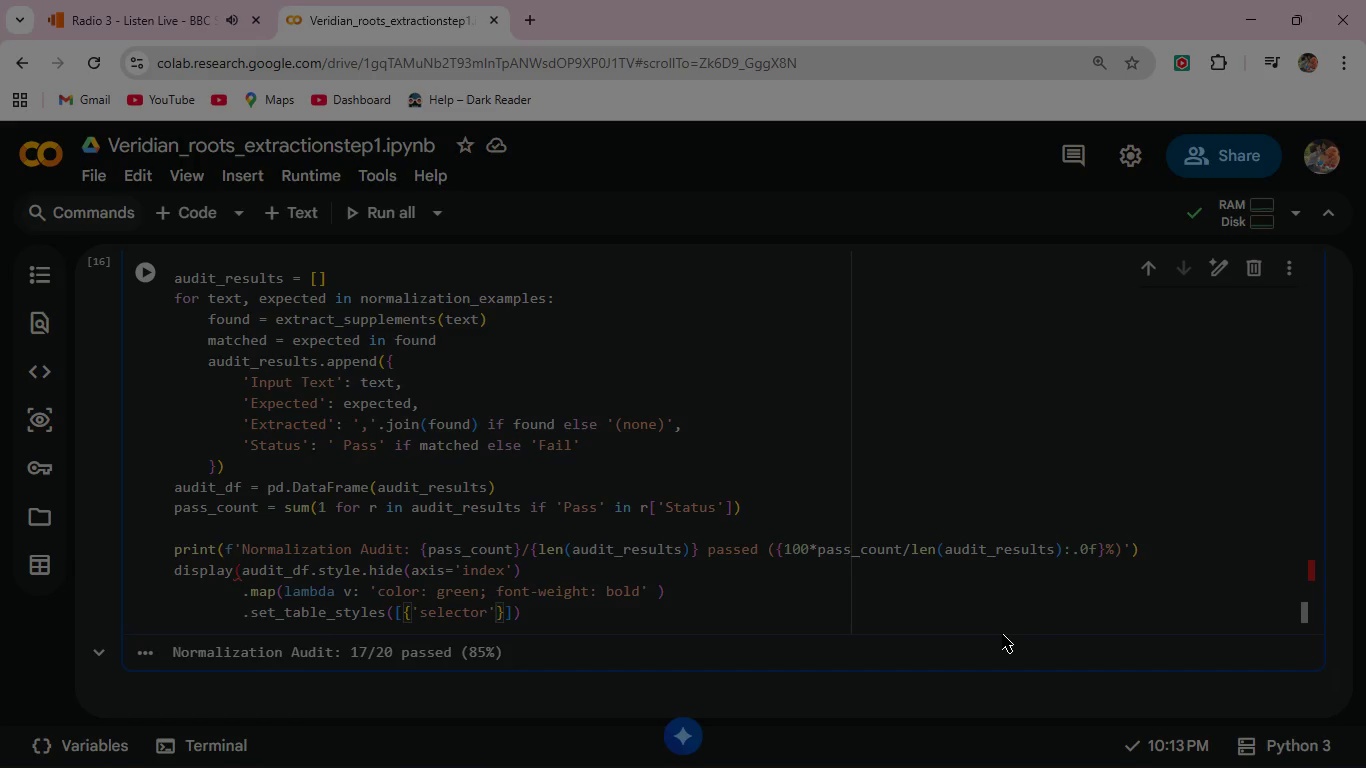 
type(: 'thead)
 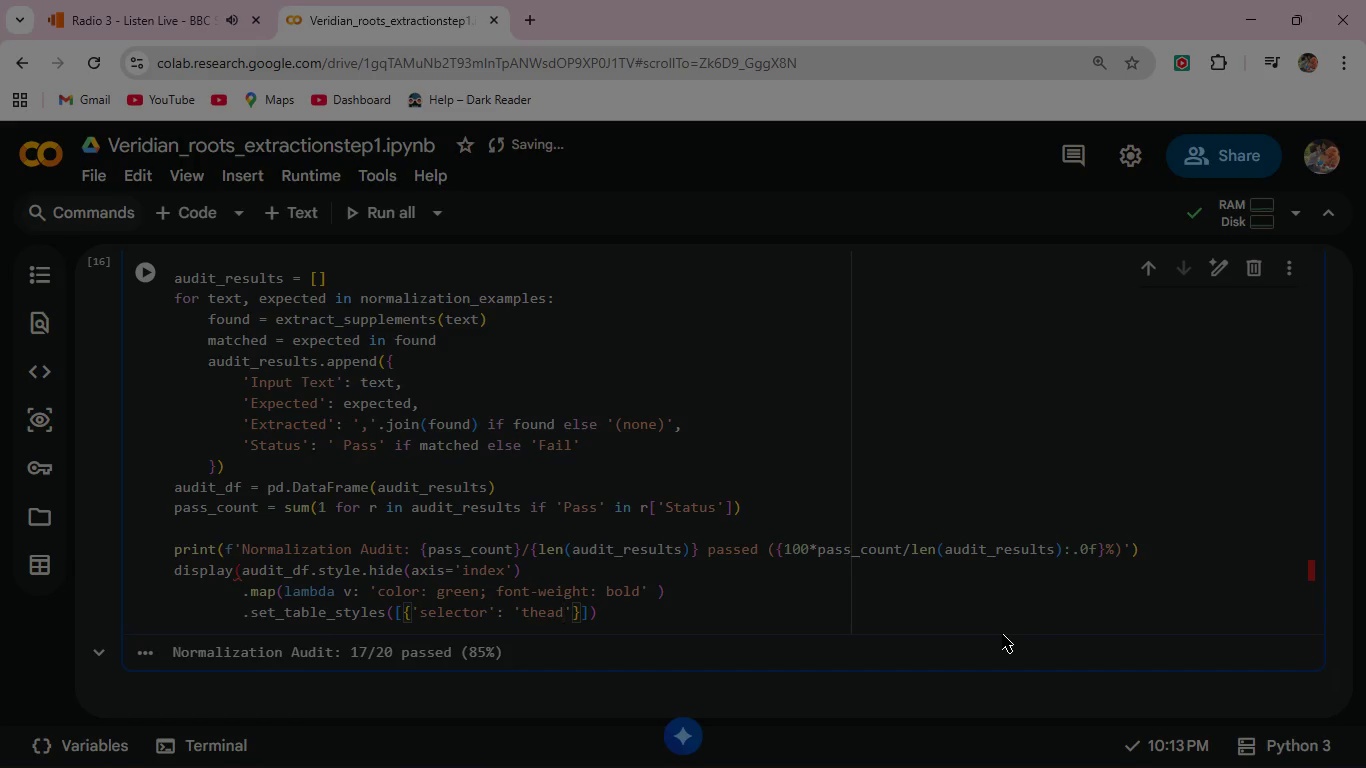 
key(ArrowRight)
 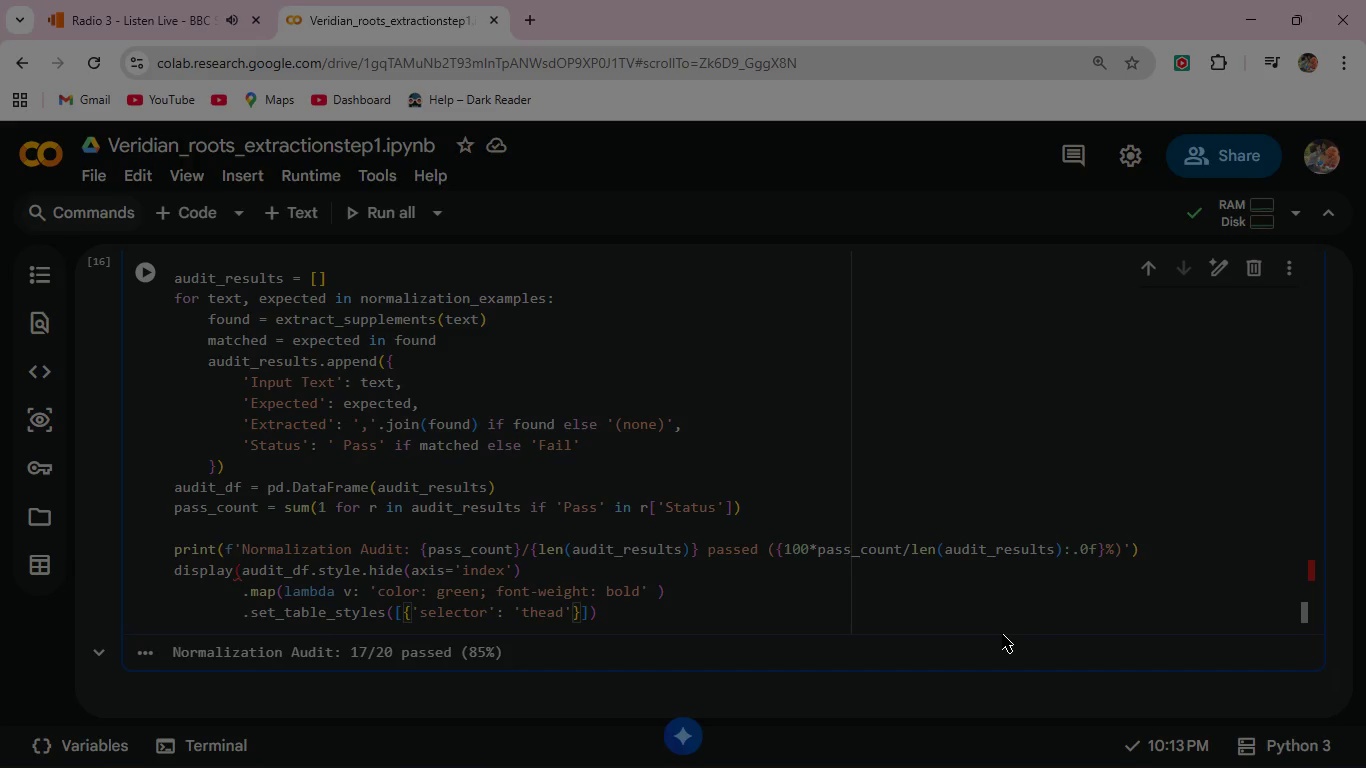 
type(, 'props)
 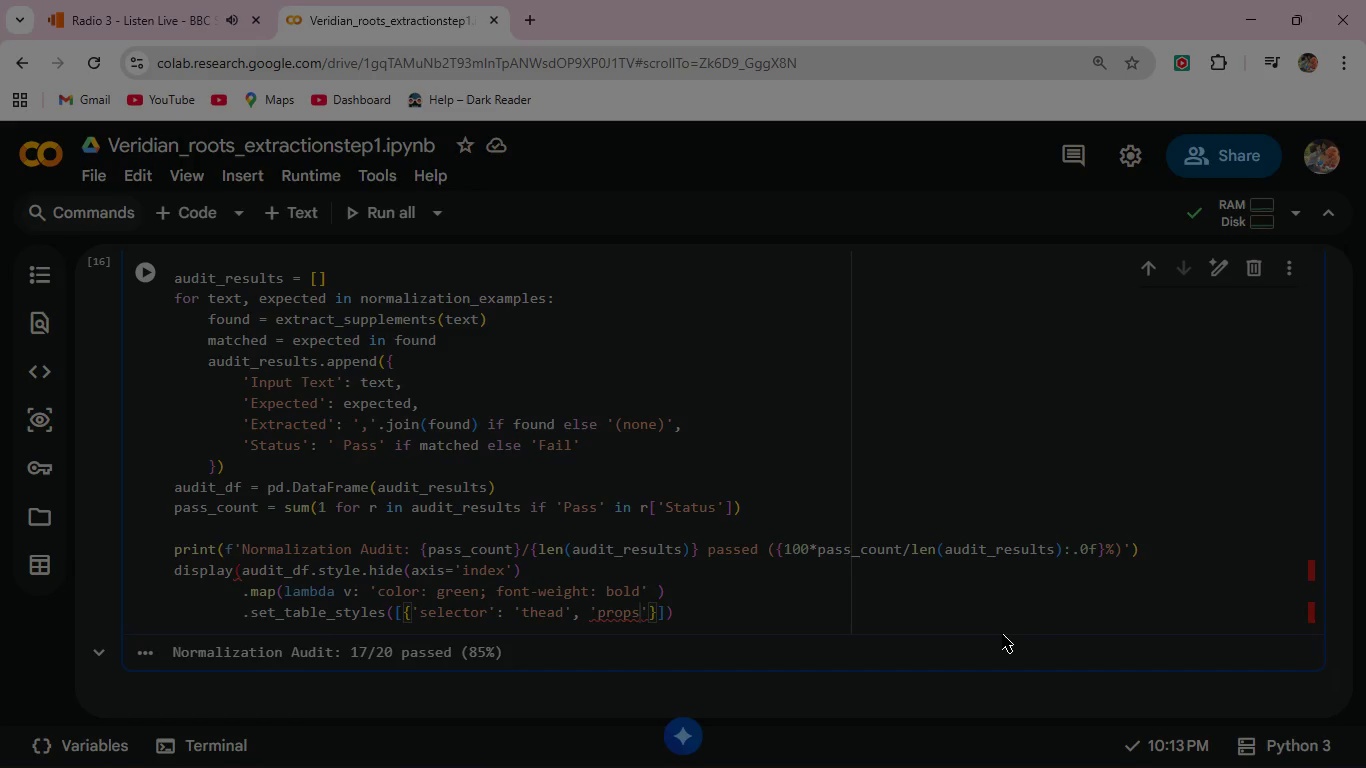 
key(ArrowRight)
 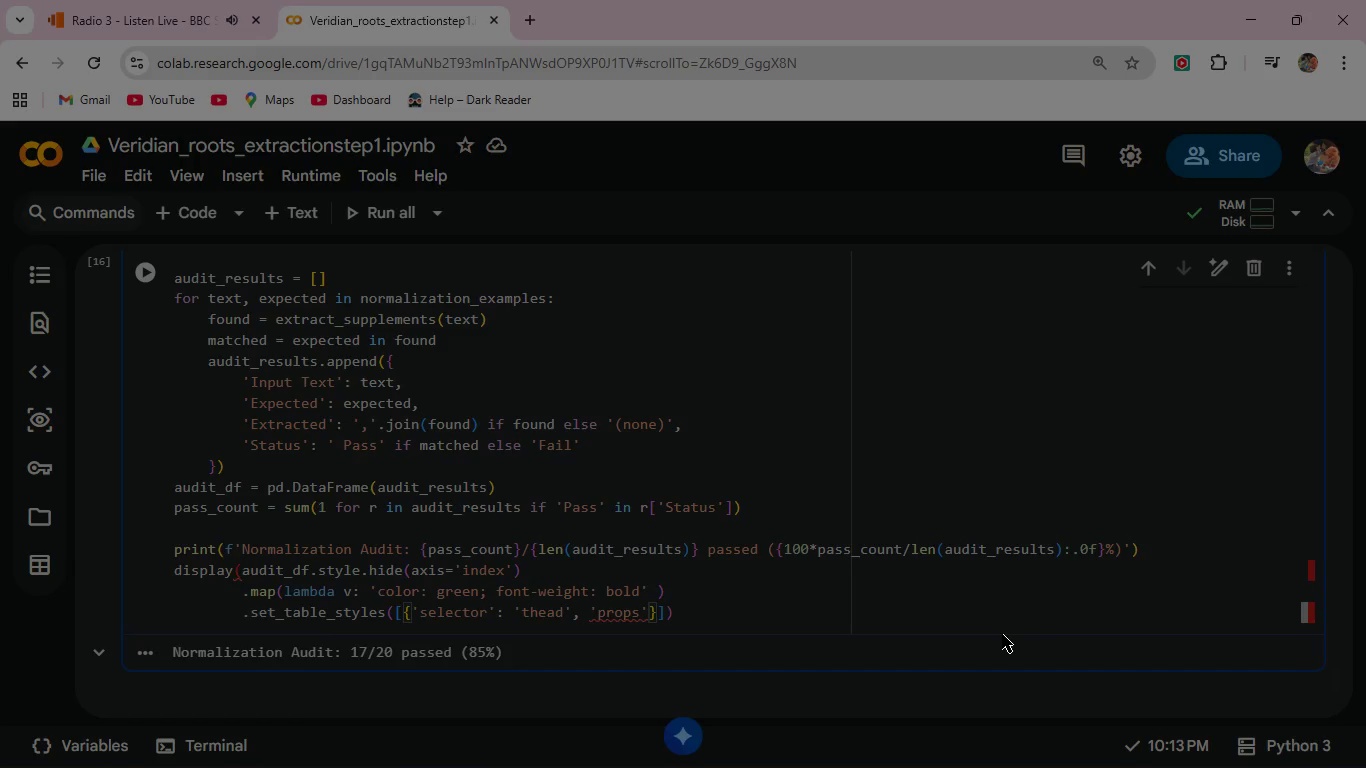 
type(: [('background-color)
 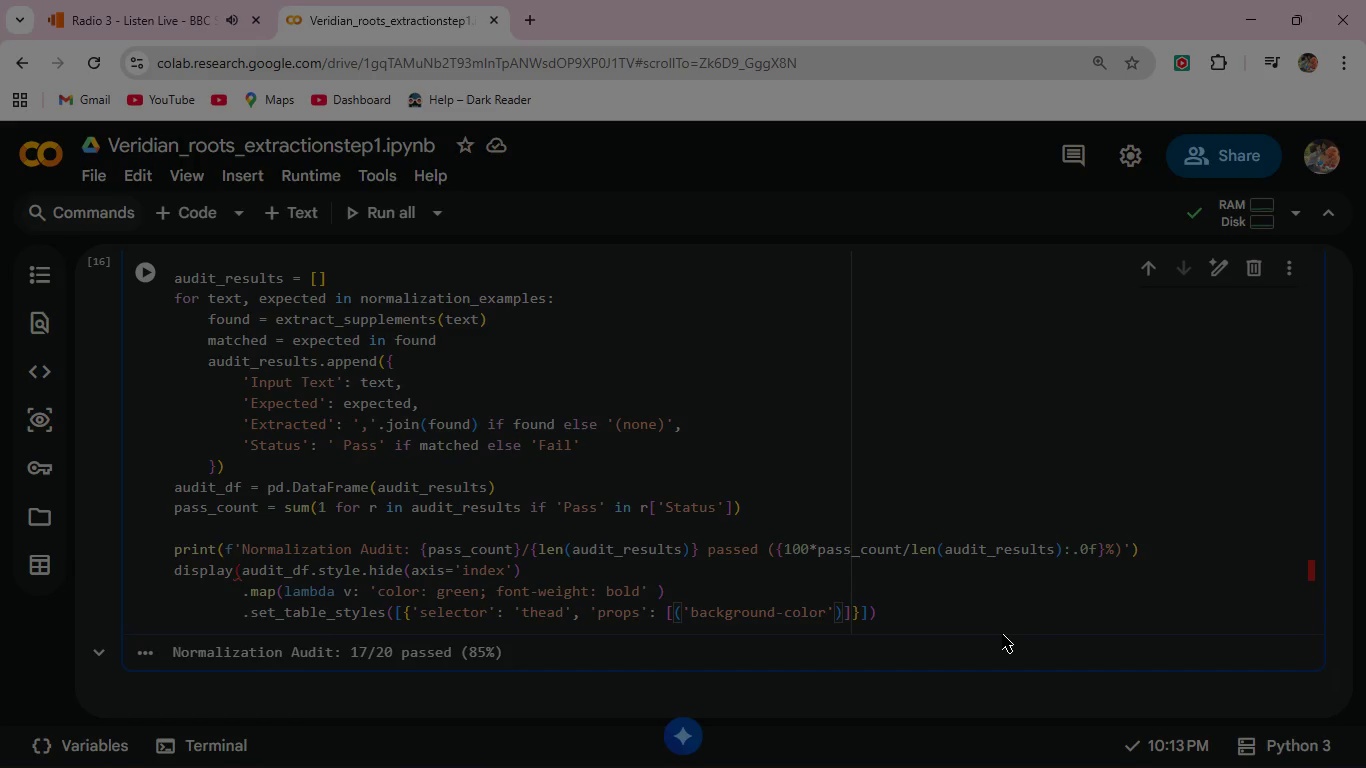 
key(ArrowRight)
 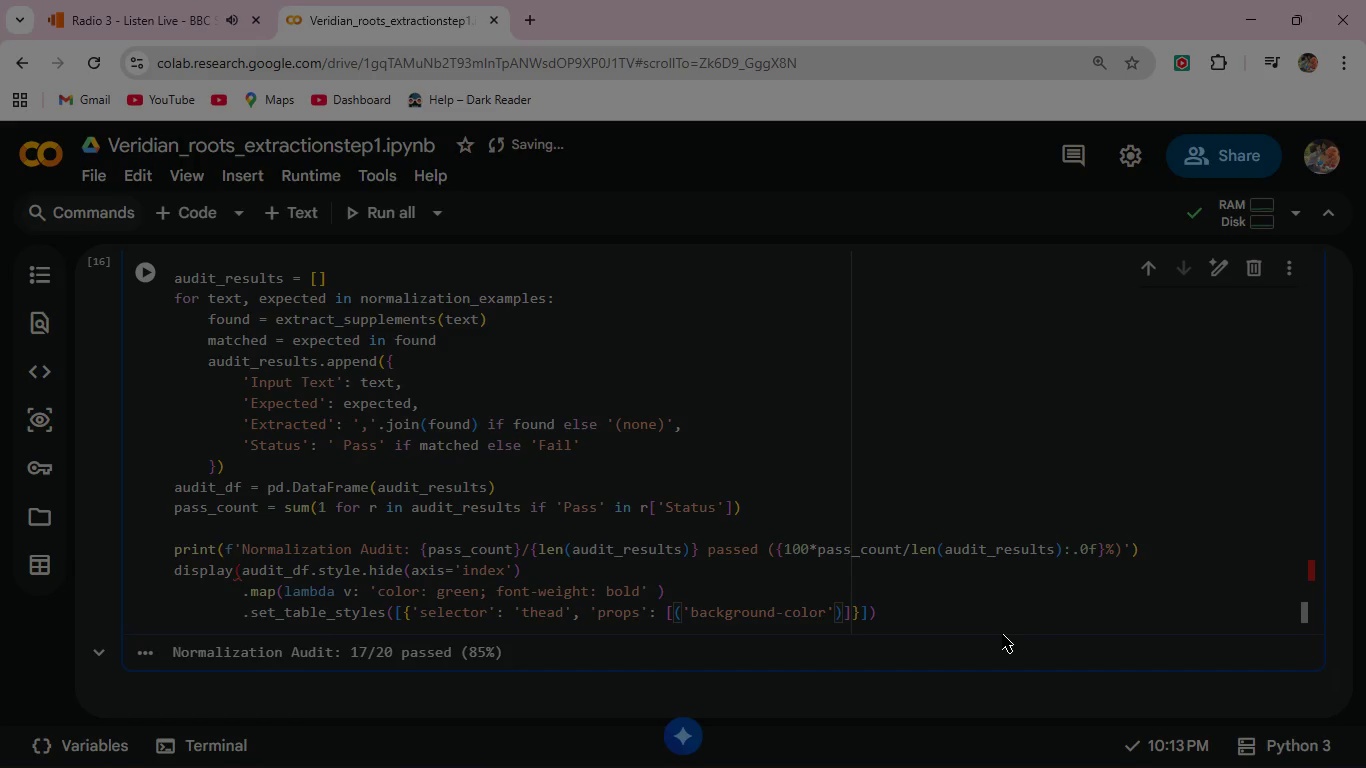 
type(, '#2D6A4F)
 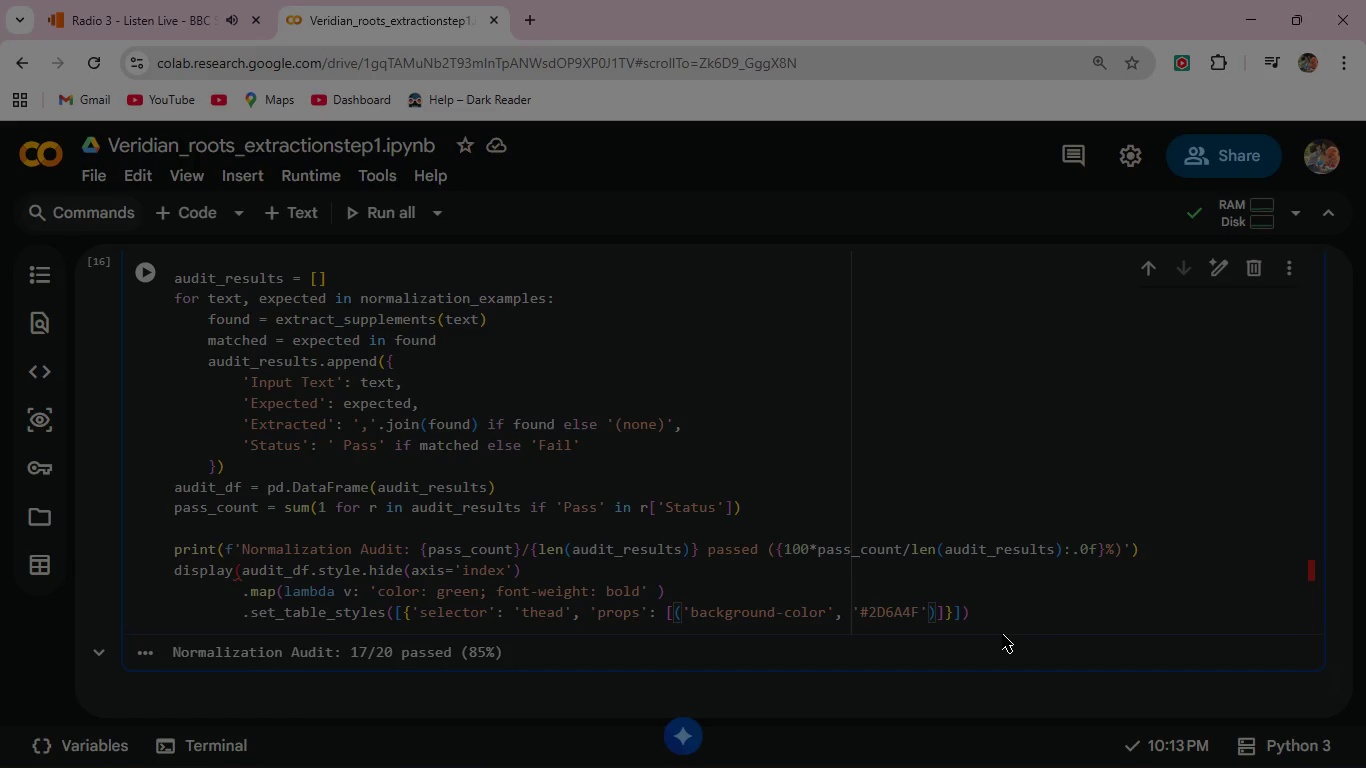 
key(ArrowRight)
 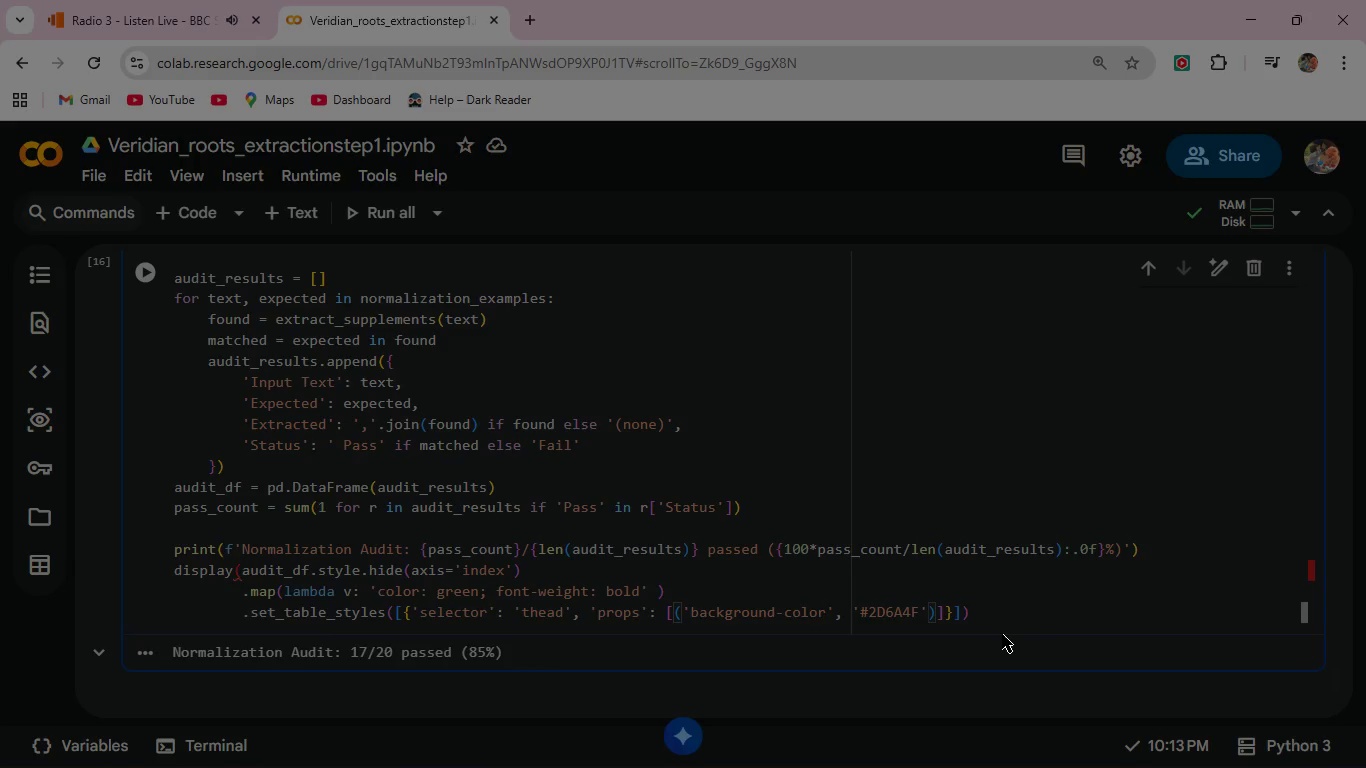 
key(ArrowRight)
 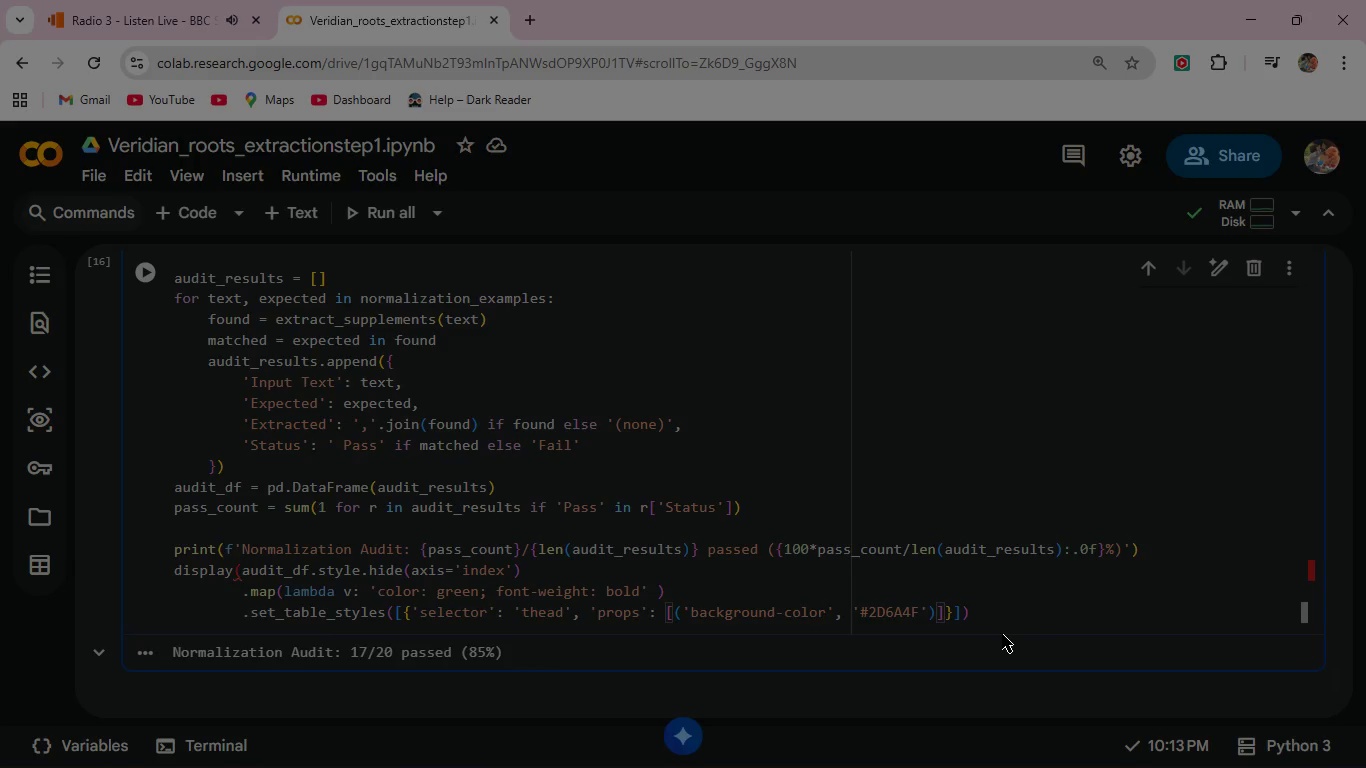 
type(, ('color)
 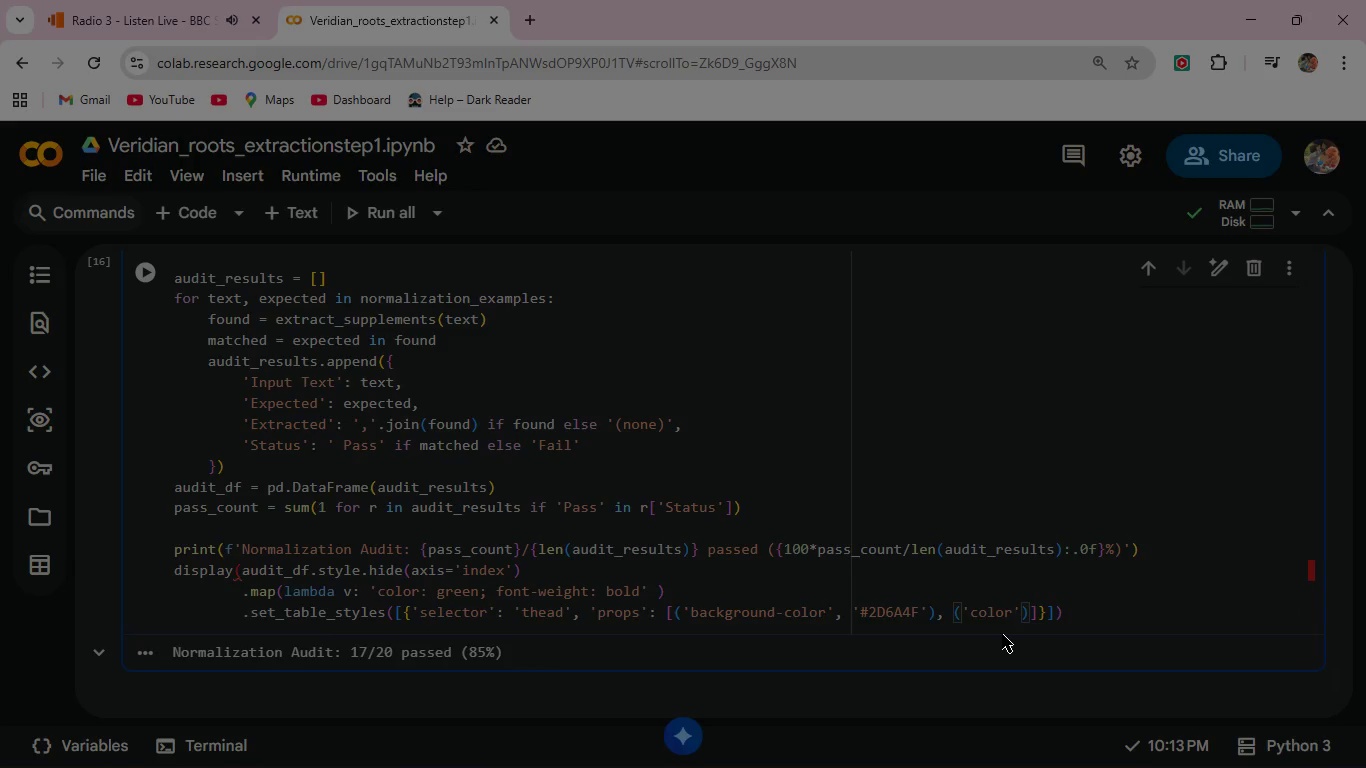 
key(ArrowRight)
 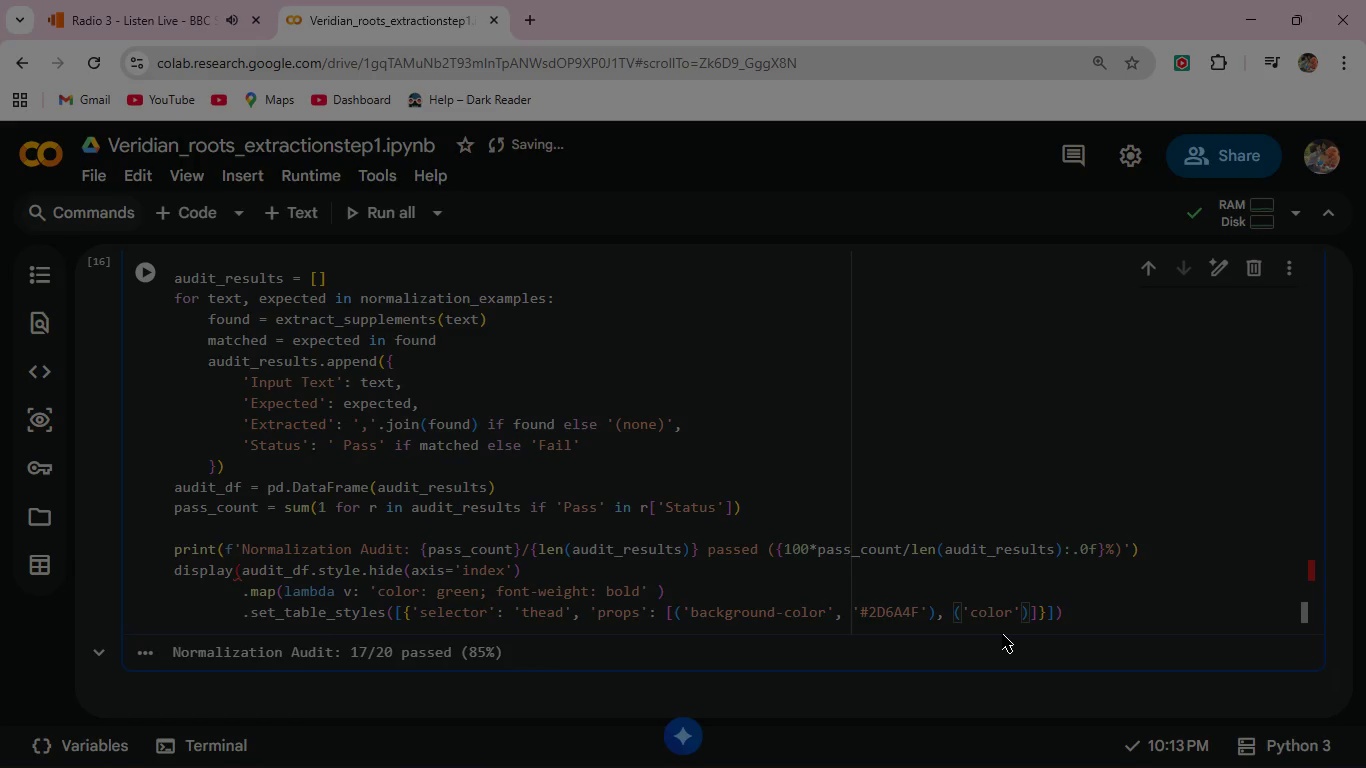 
type(,'white)
 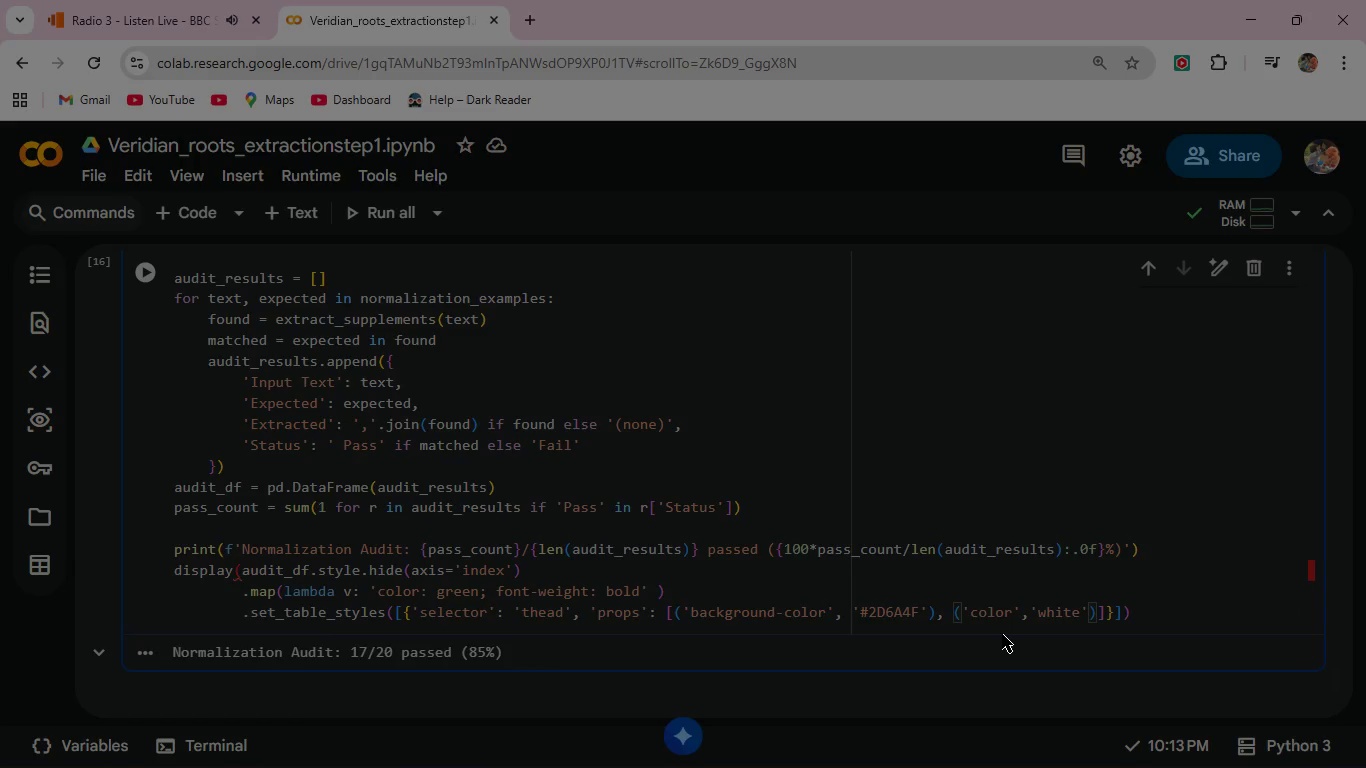 
wait(11.53)
 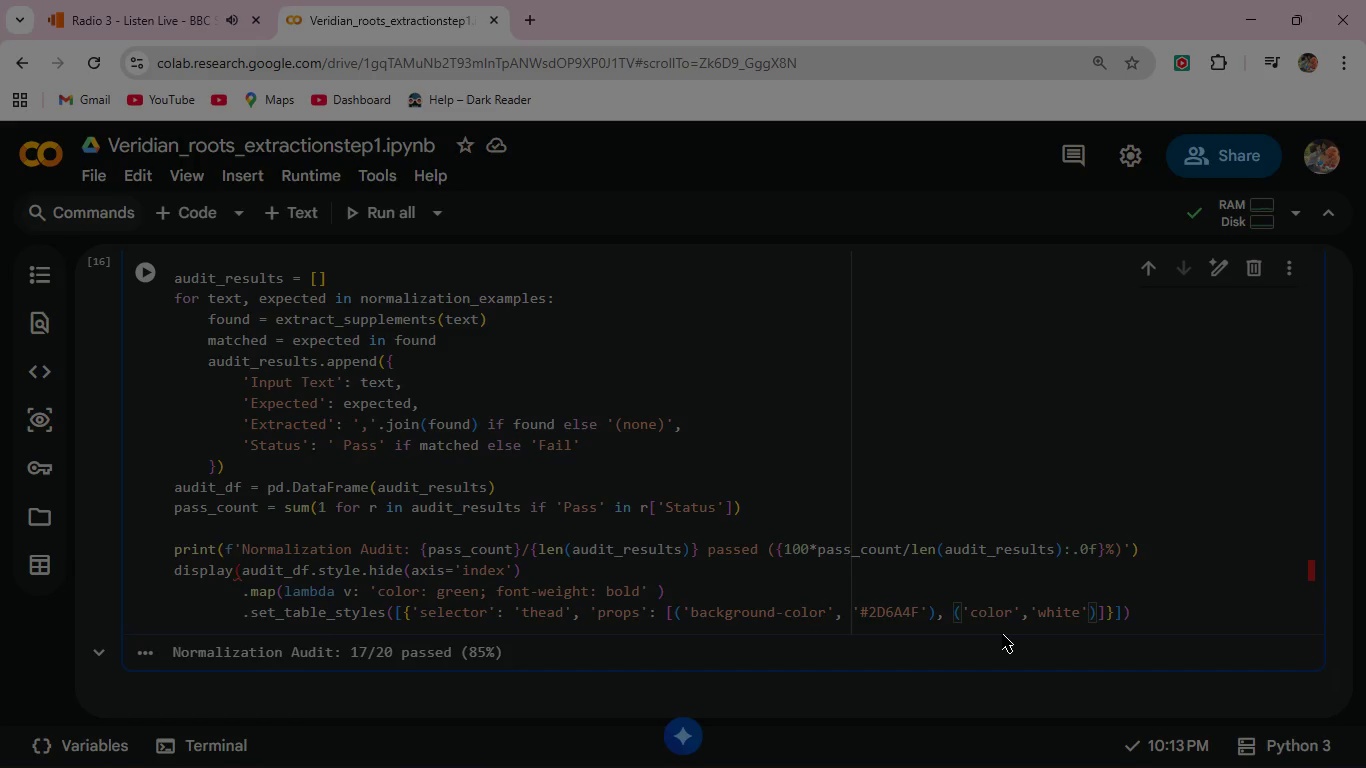 
left_click([1135, 615])
 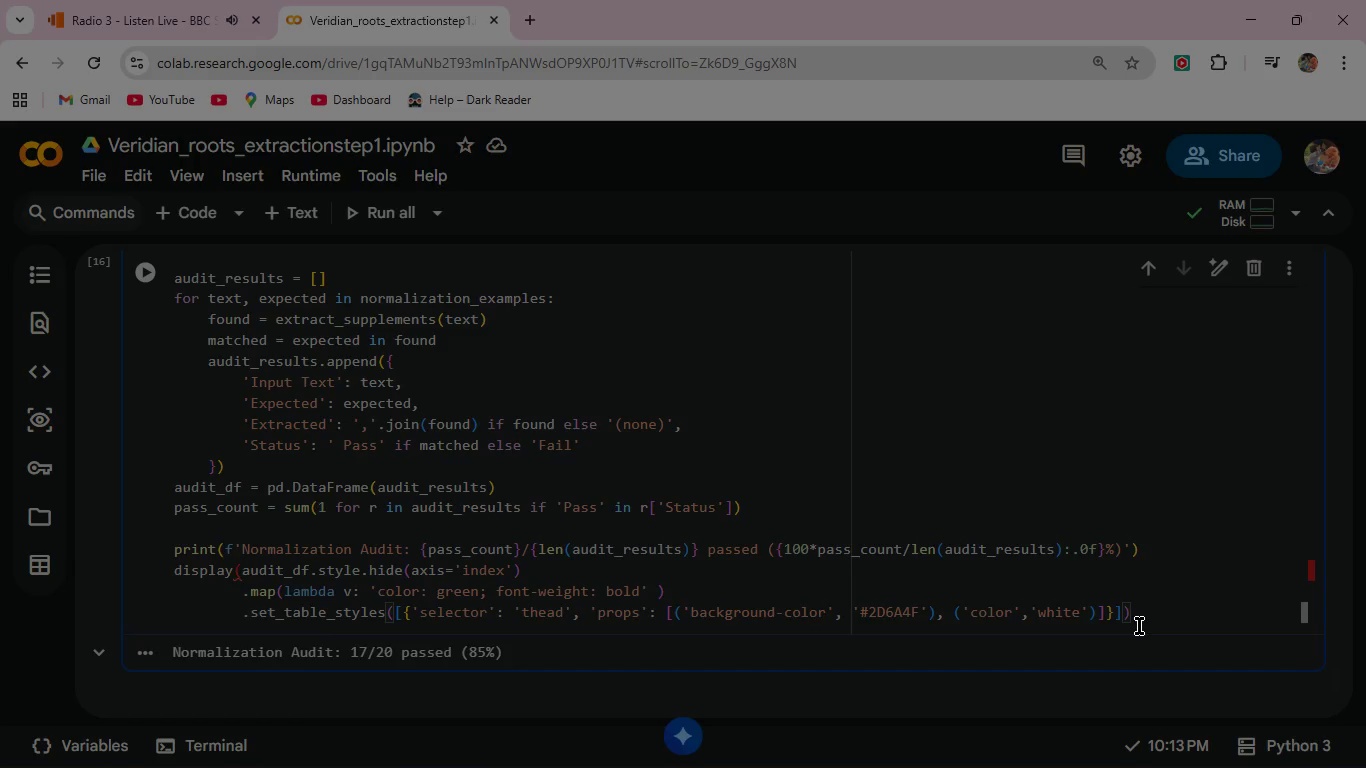 
key(Shift+0)
 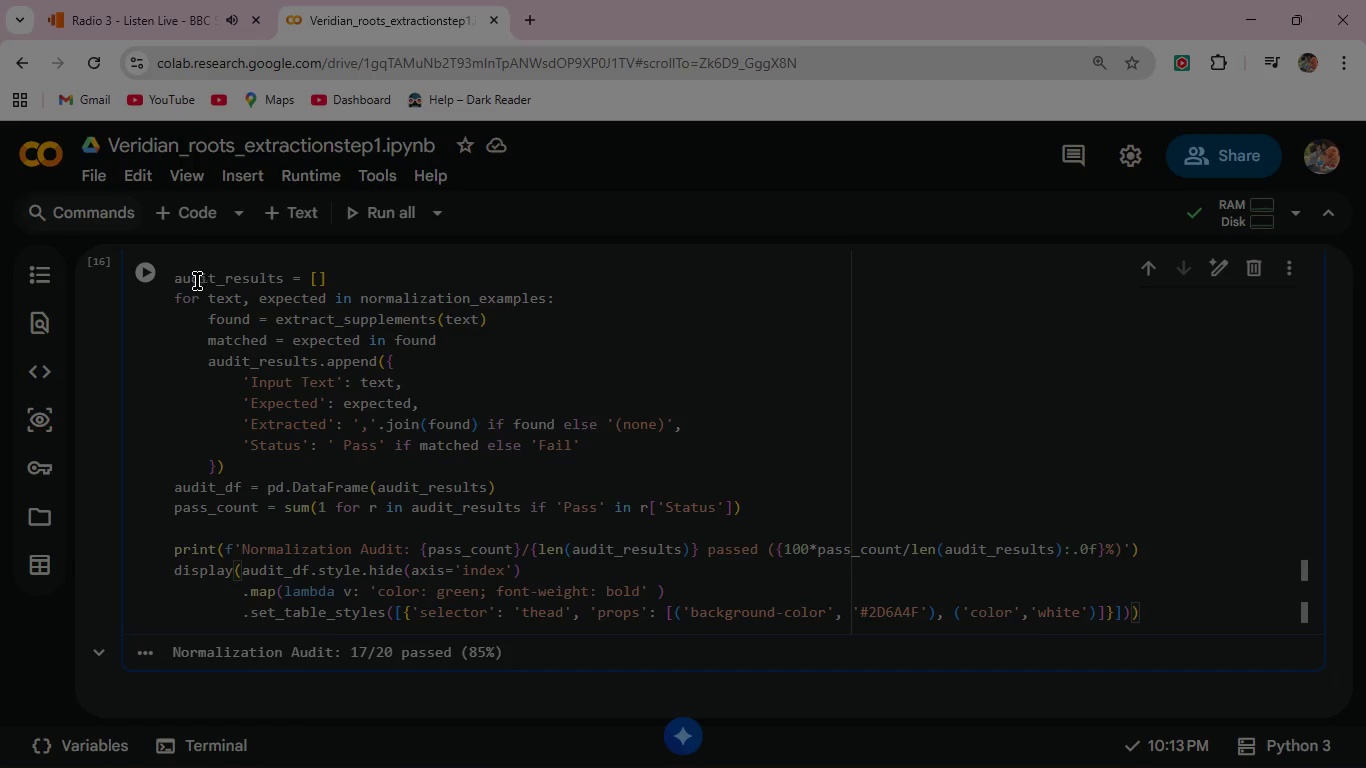 
left_click([148, 269])
 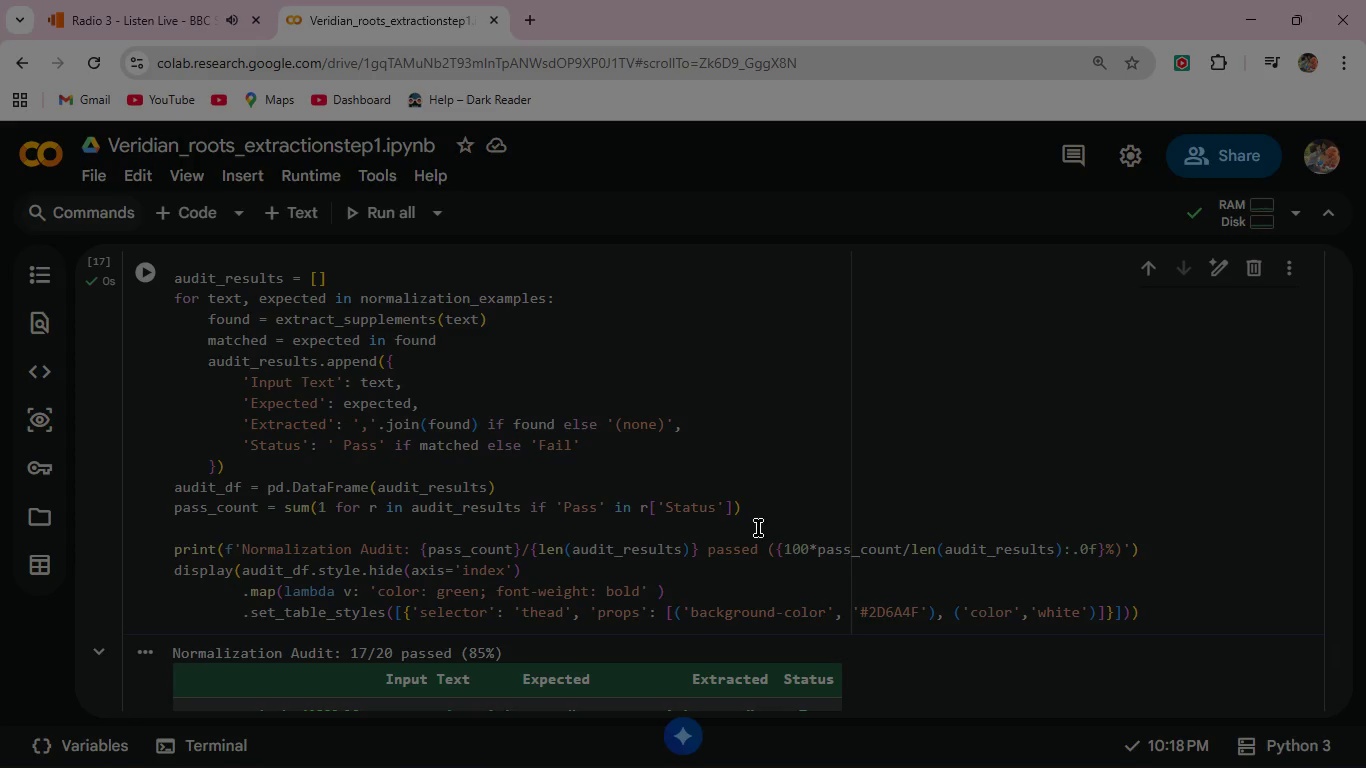 
scroll: coordinate [738, 449], scroll_direction: down, amount: 5.0
 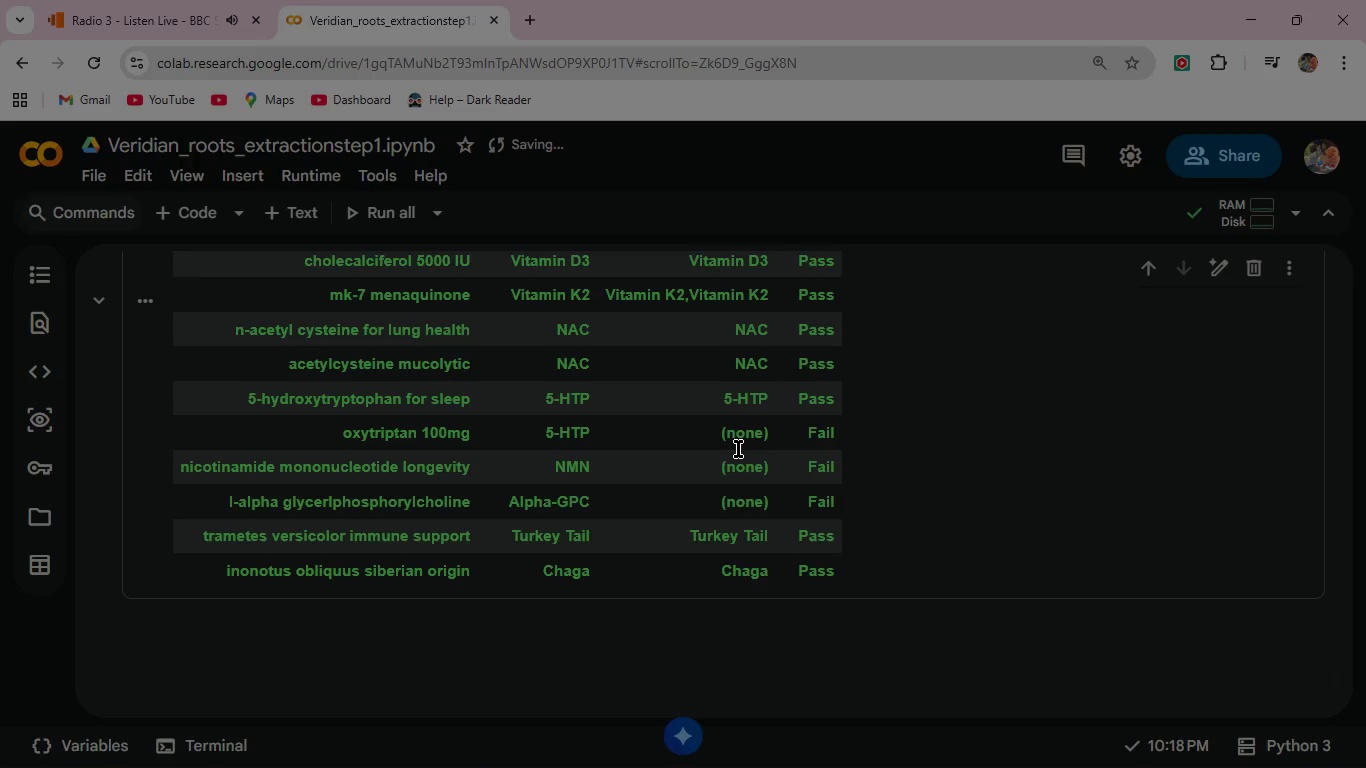 
wait(12.36)
 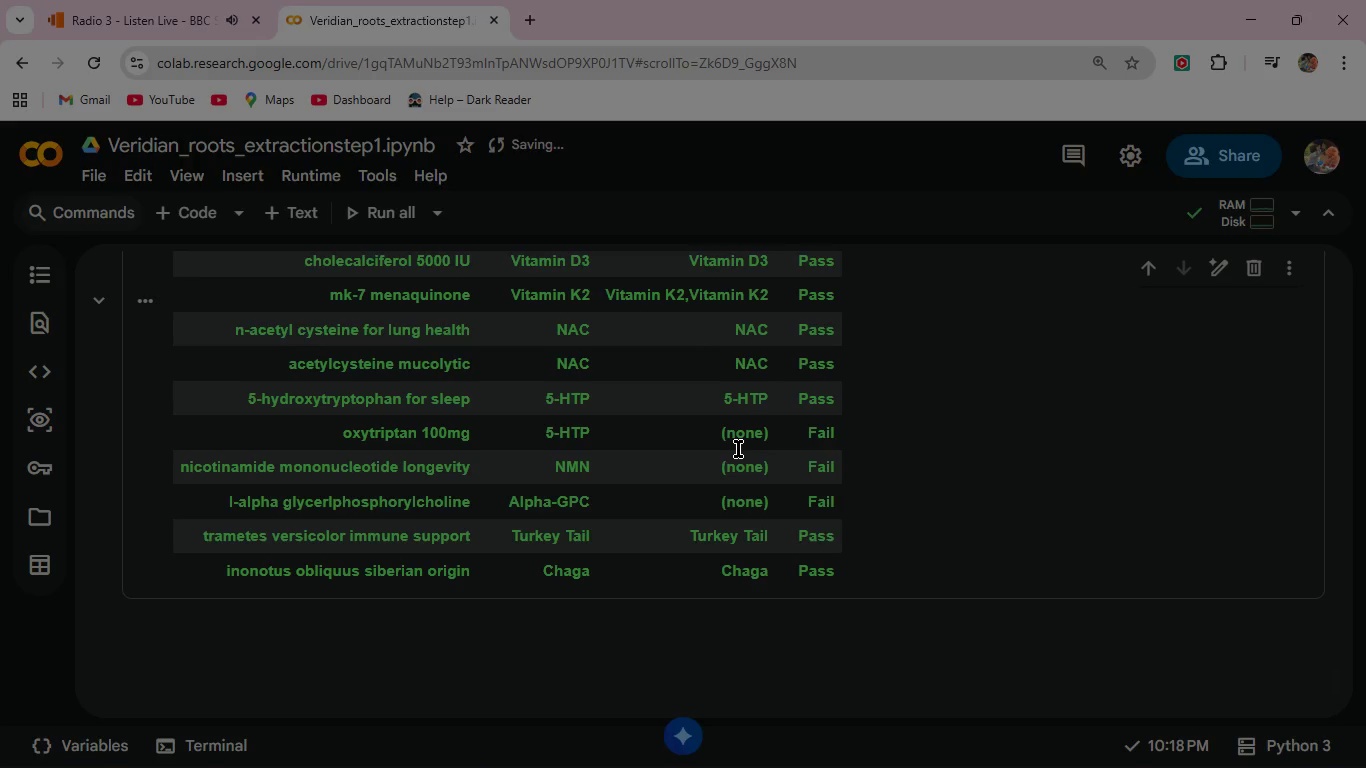 
scroll: coordinate [738, 449], scroll_direction: up, amount: 5.0
 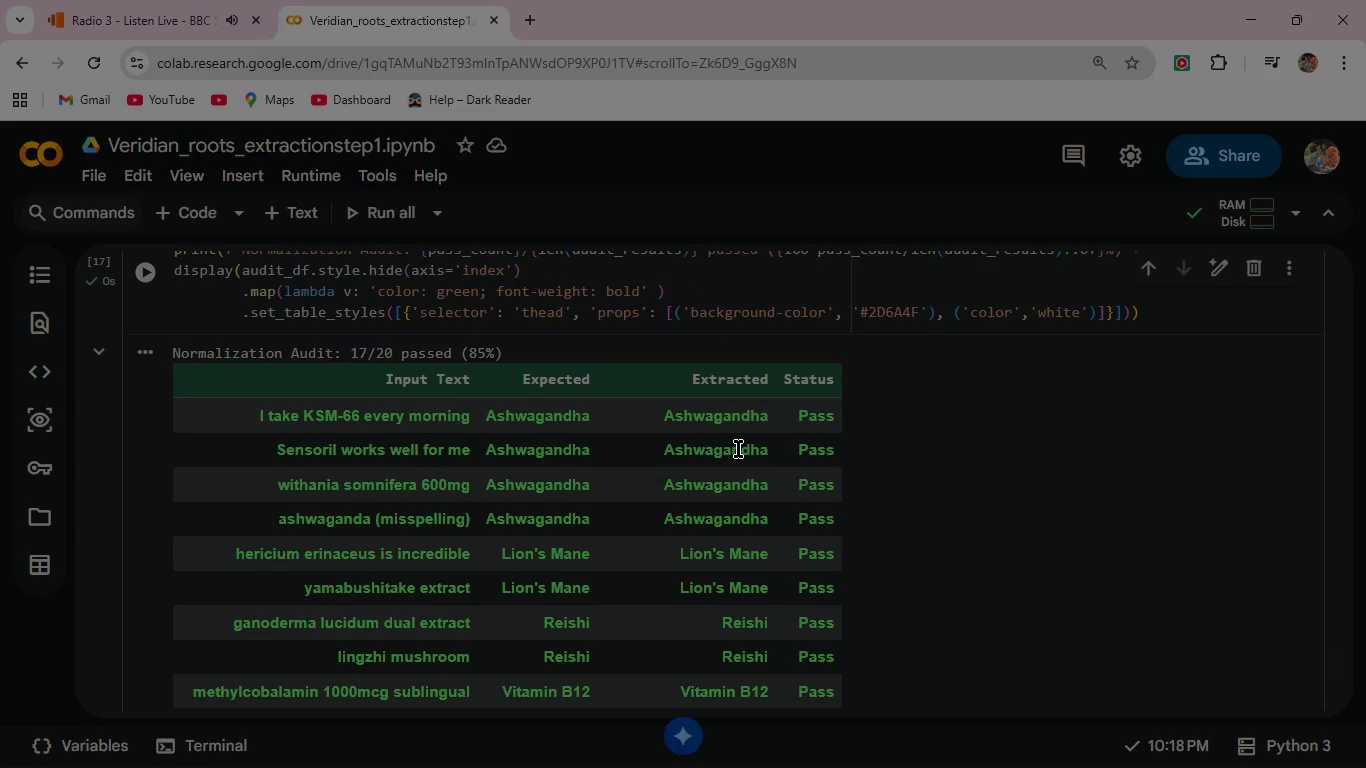 
scroll: coordinate [738, 449], scroll_direction: down, amount: 5.0
 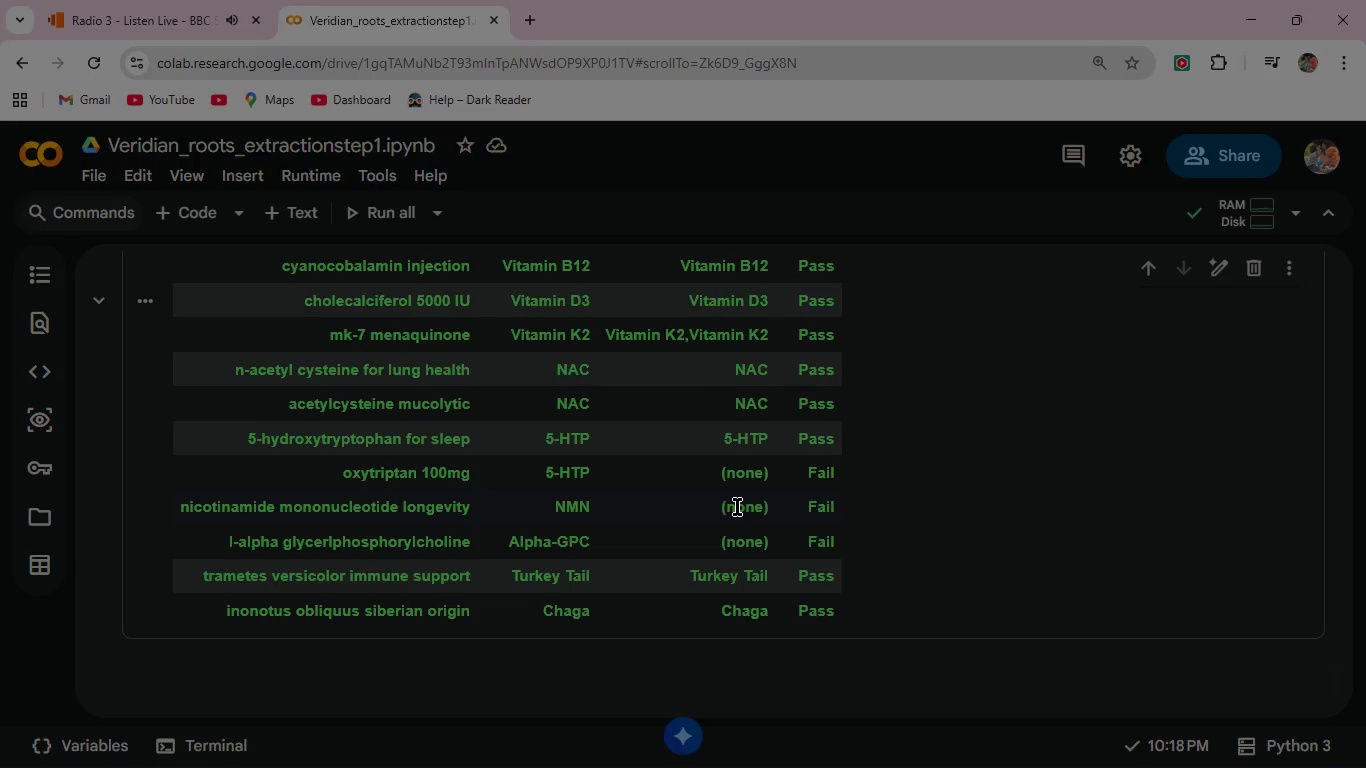 
scroll: coordinate [737, 507], scroll_direction: up, amount: 10.0
 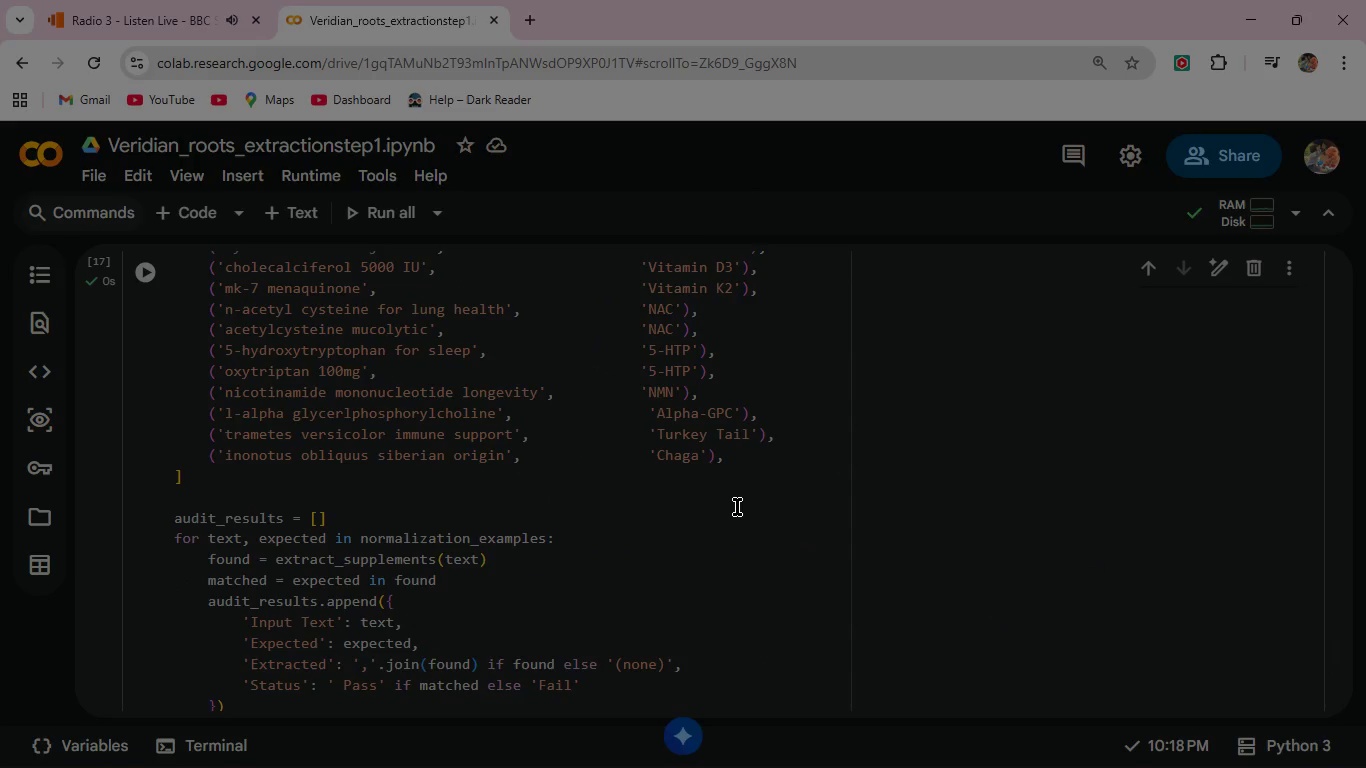 
scroll: coordinate [737, 507], scroll_direction: down, amount: 9.0
 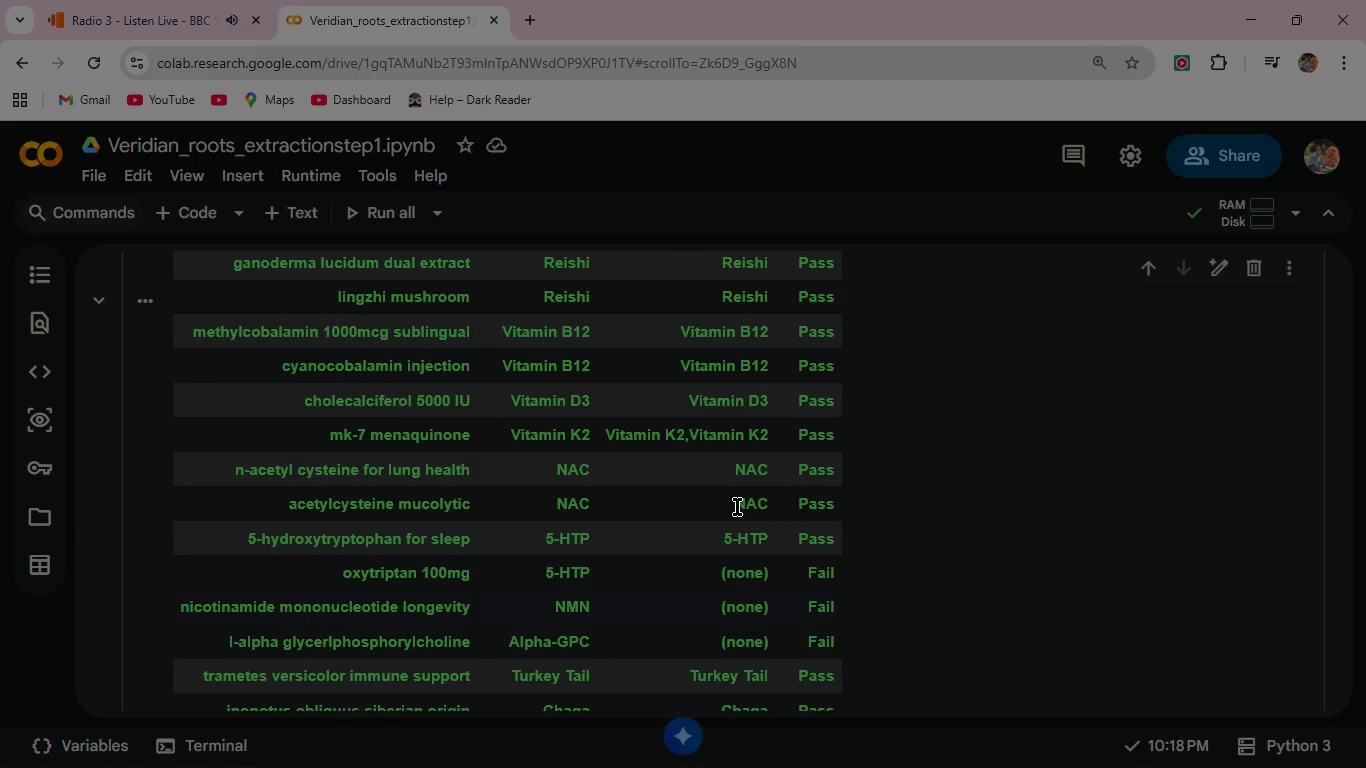 
scroll: coordinate [737, 507], scroll_direction: none, amount: 0.0
 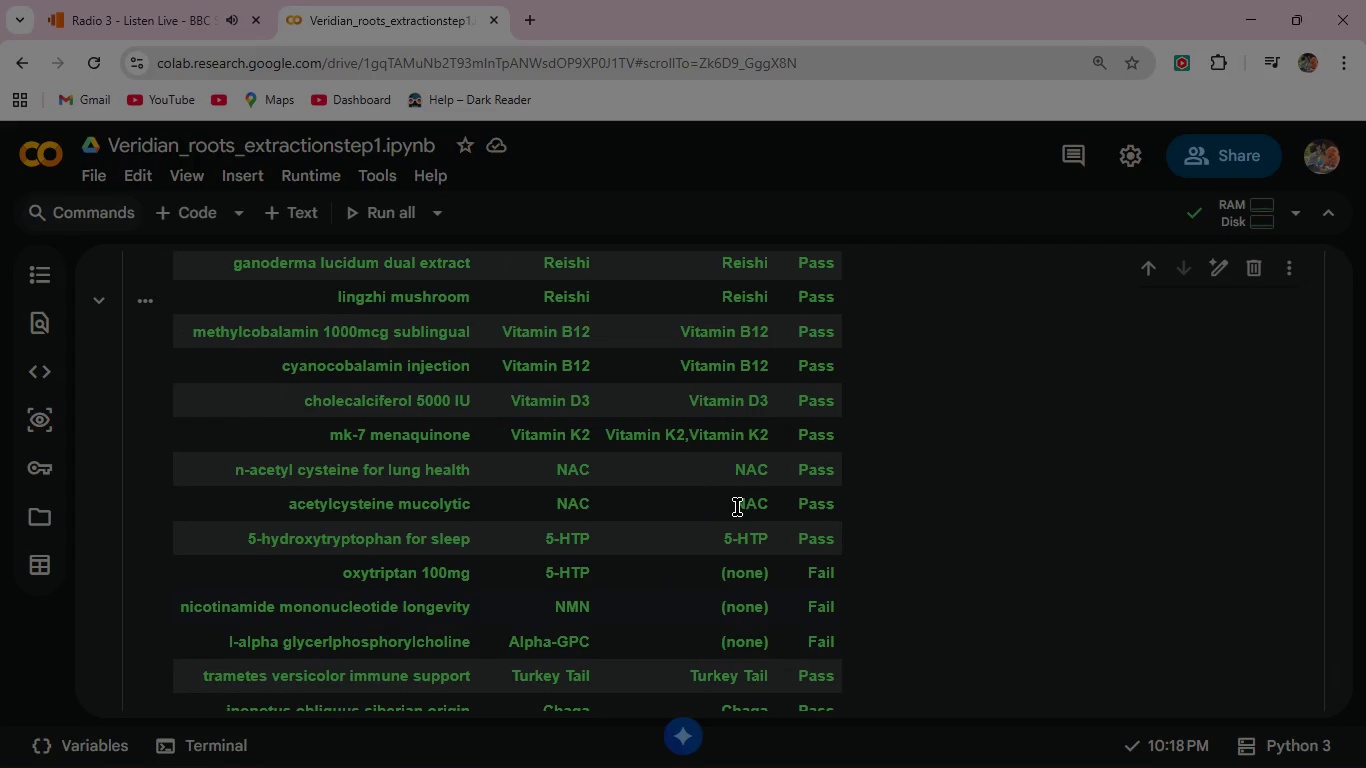 
scroll: coordinate [737, 507], scroll_direction: up, amount: 9.0
 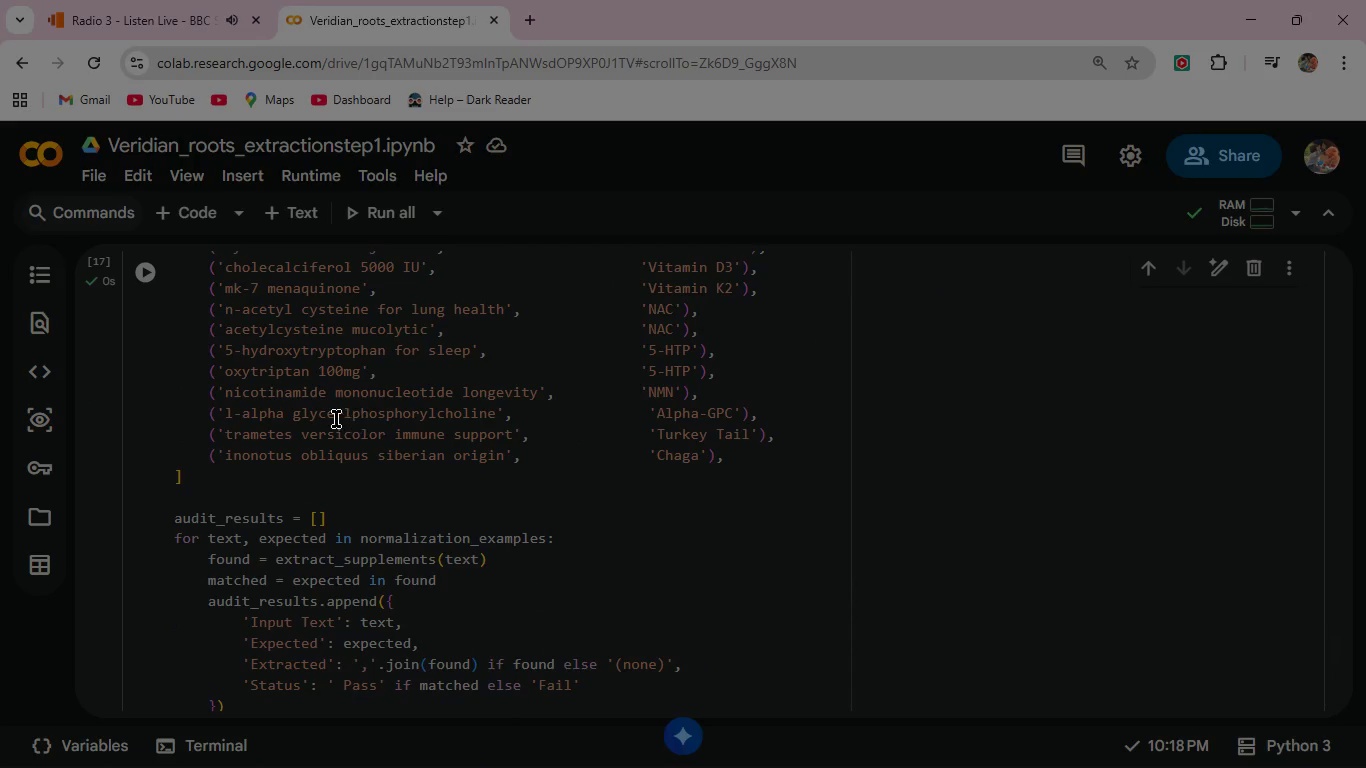 
left_click_drag(start_coordinate=[205, 417], to_coordinate=[793, 405])
 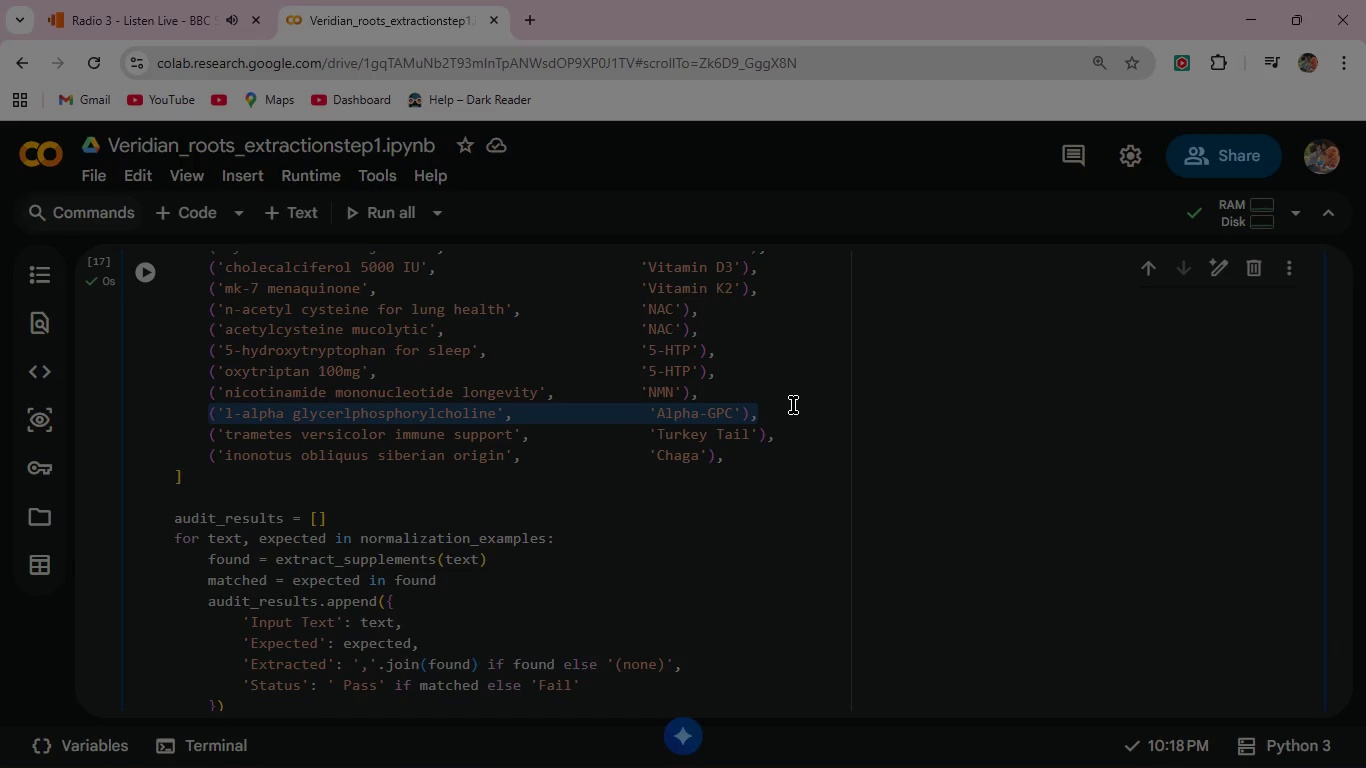 
key(Backspace)
 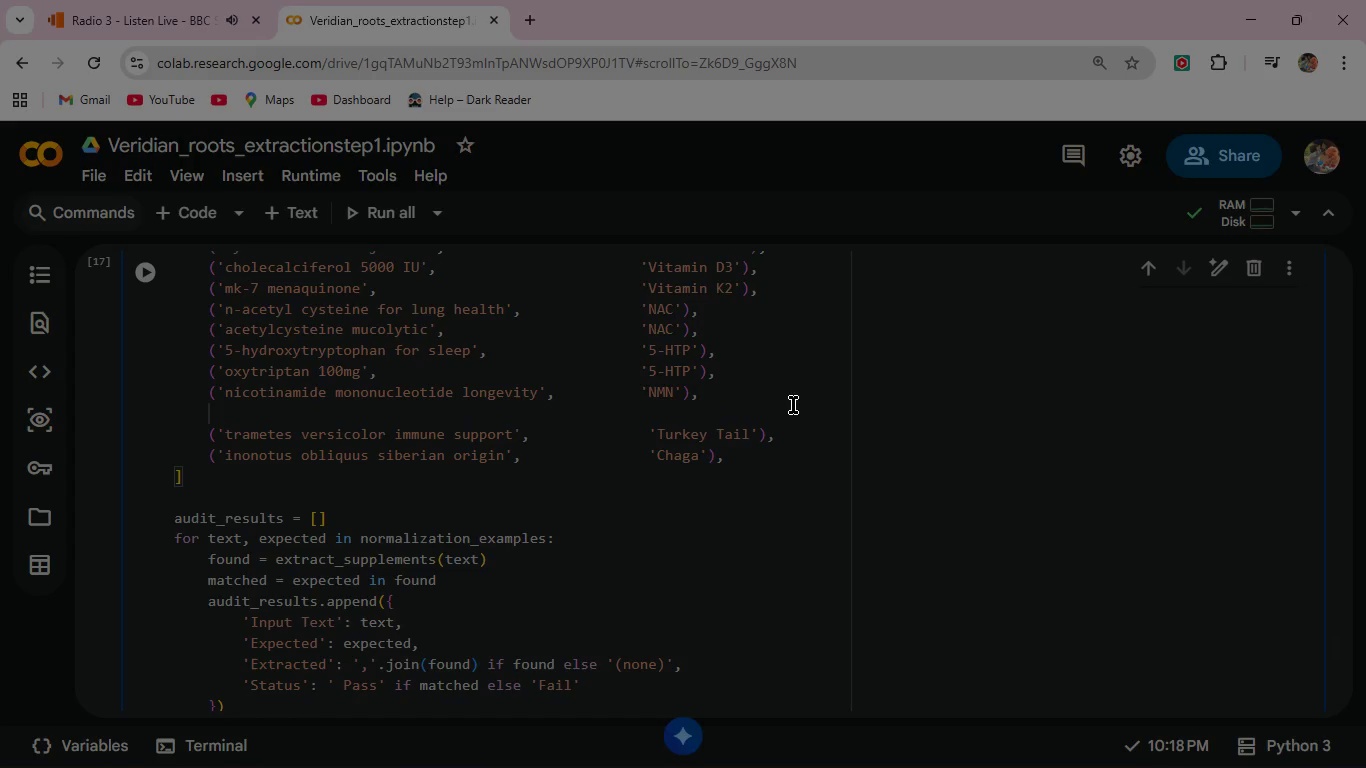 
key(Backspace)
 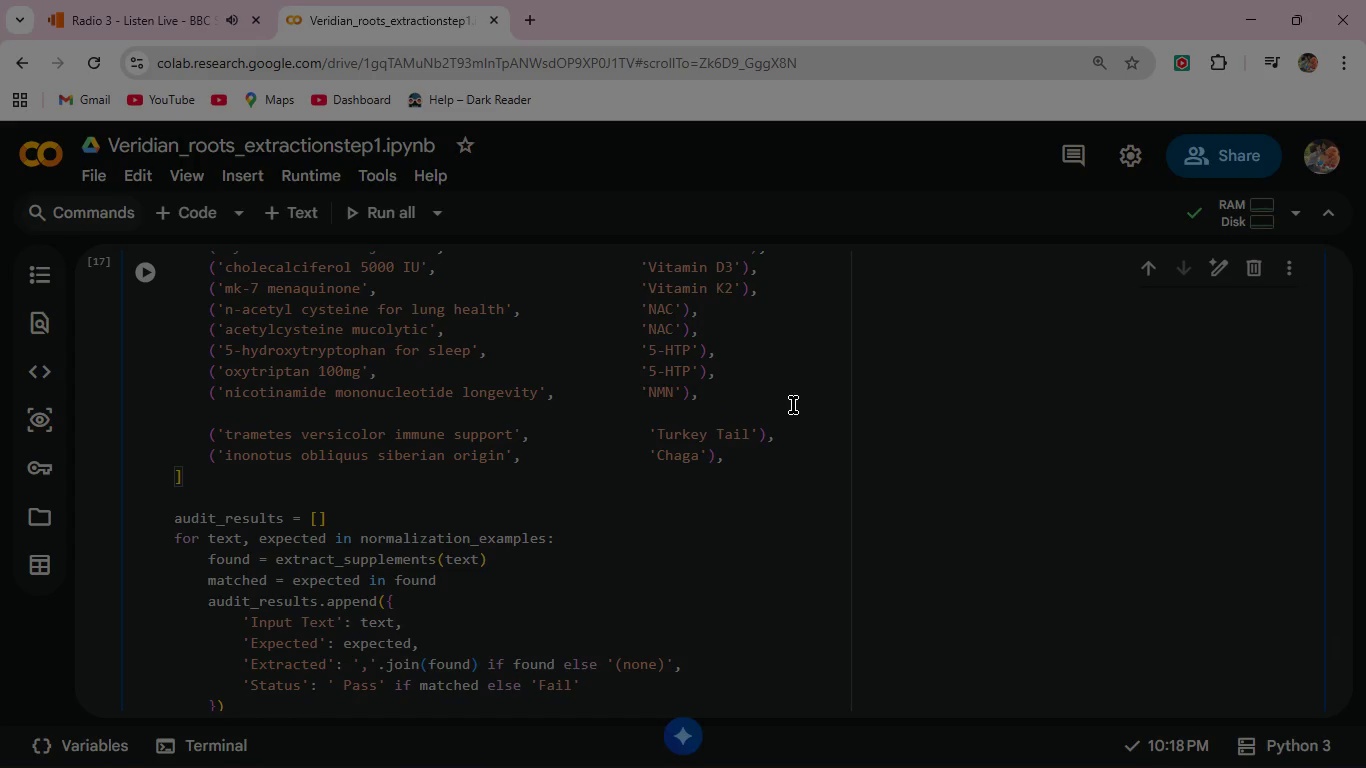 
key(Backspace)
 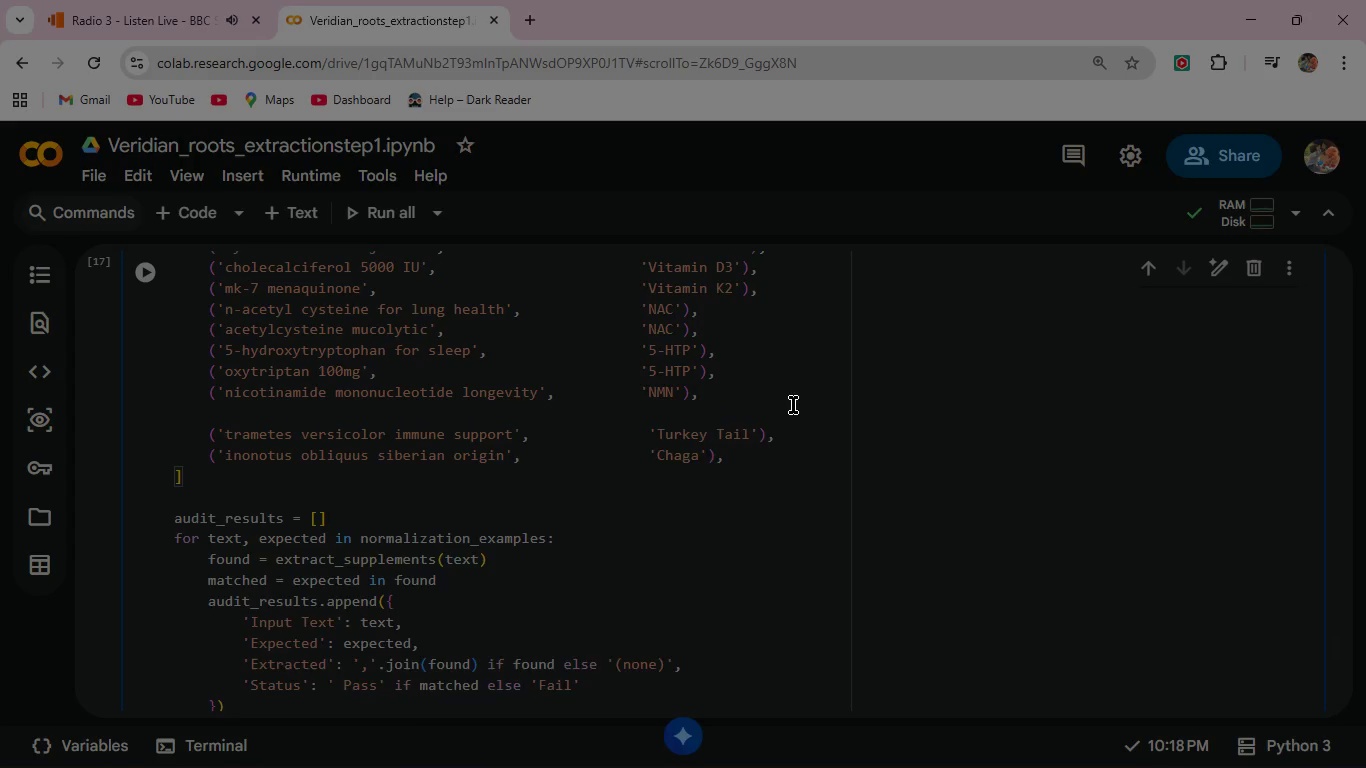 
key(Backspace)
 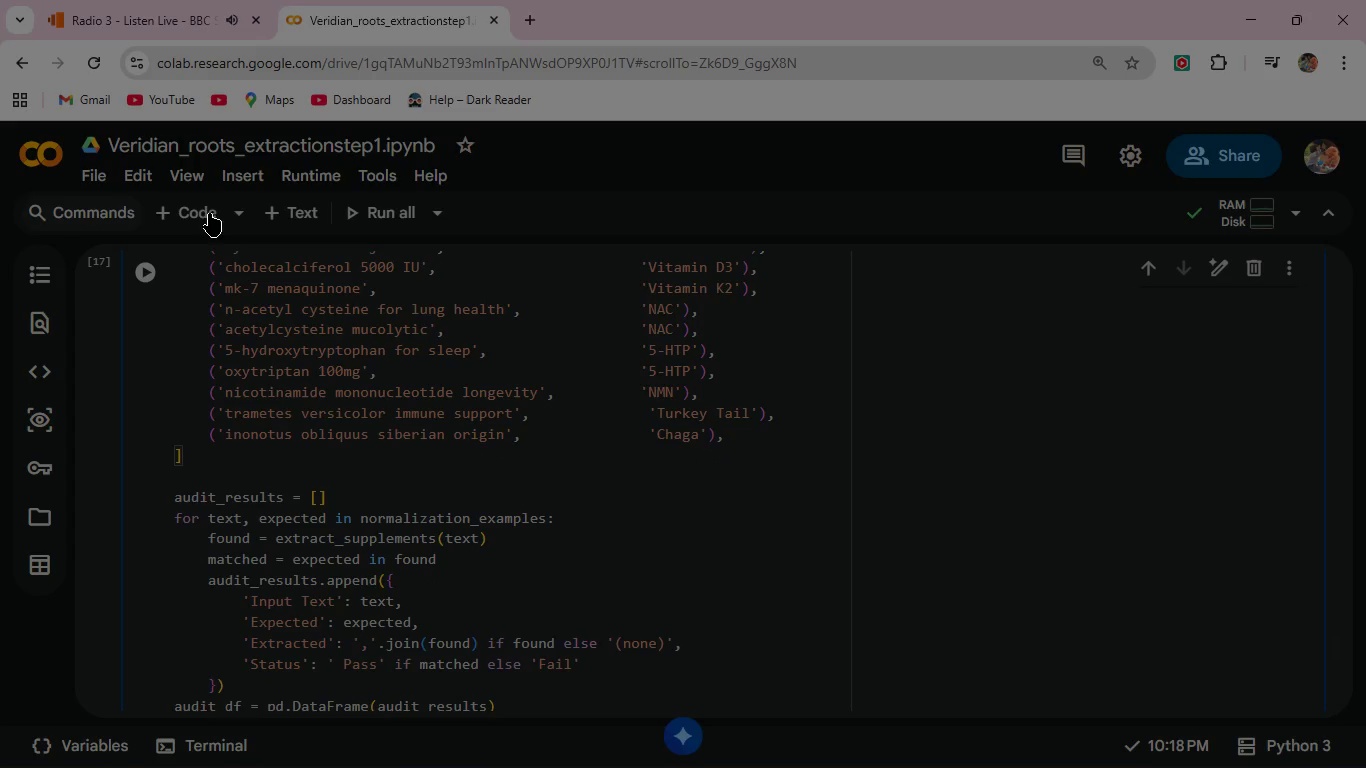 
left_click([146, 266])
 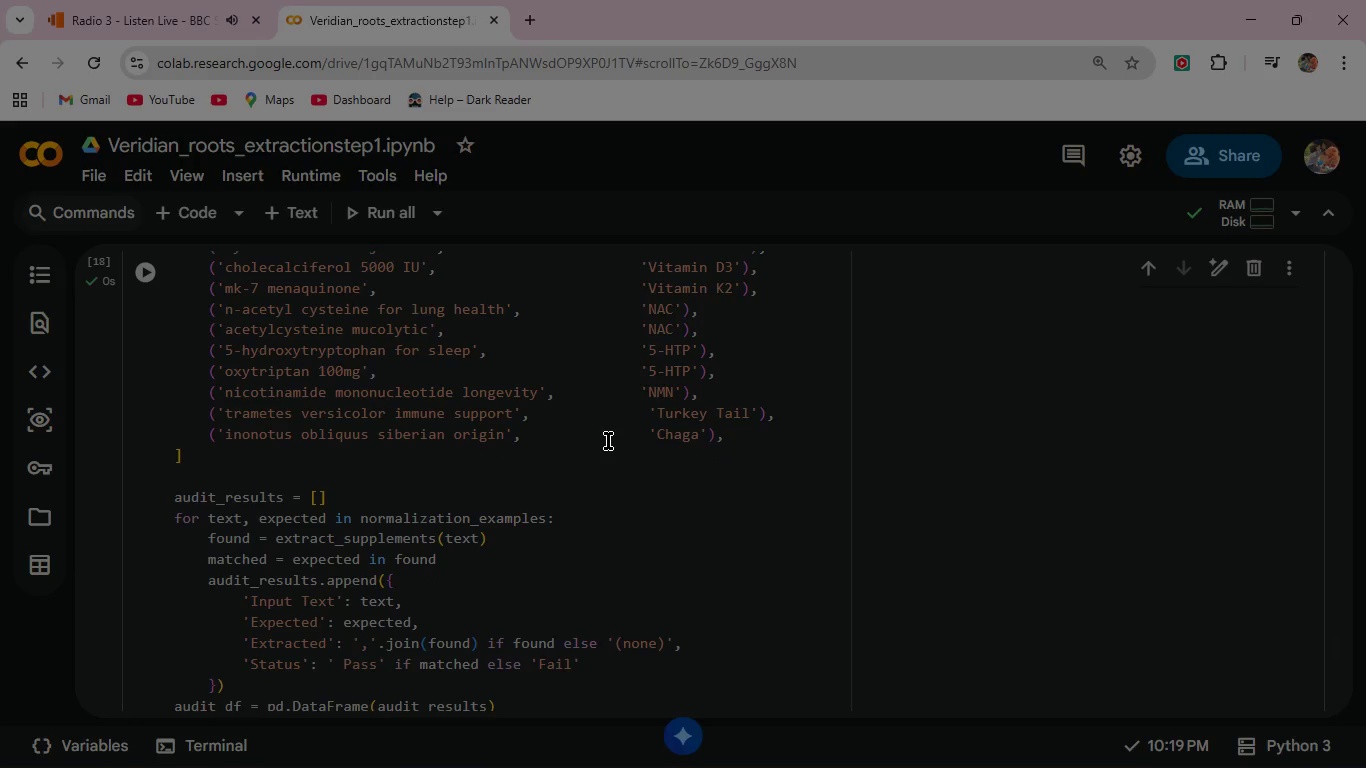 
scroll: coordinate [608, 442], scroll_direction: down, amount: 6.0
 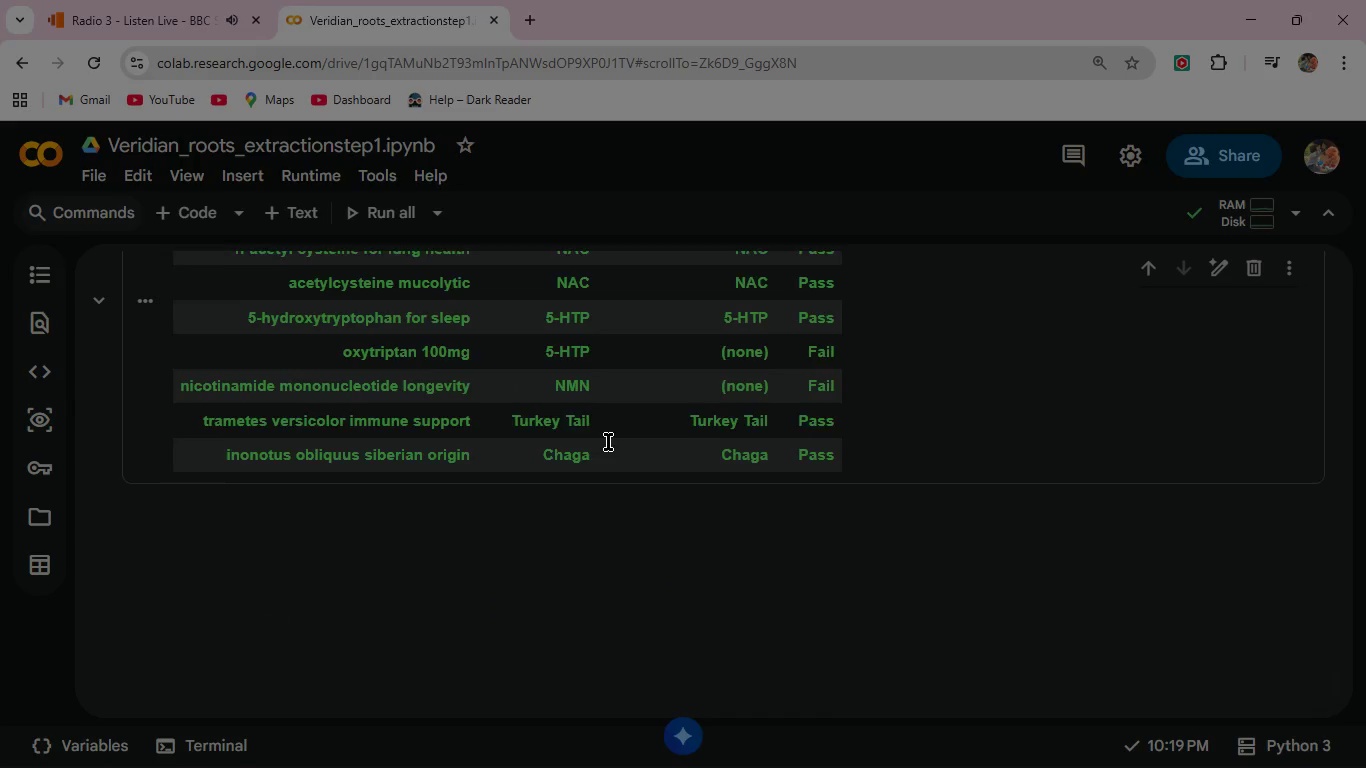 
scroll: coordinate [608, 442], scroll_direction: up, amount: 4.0
 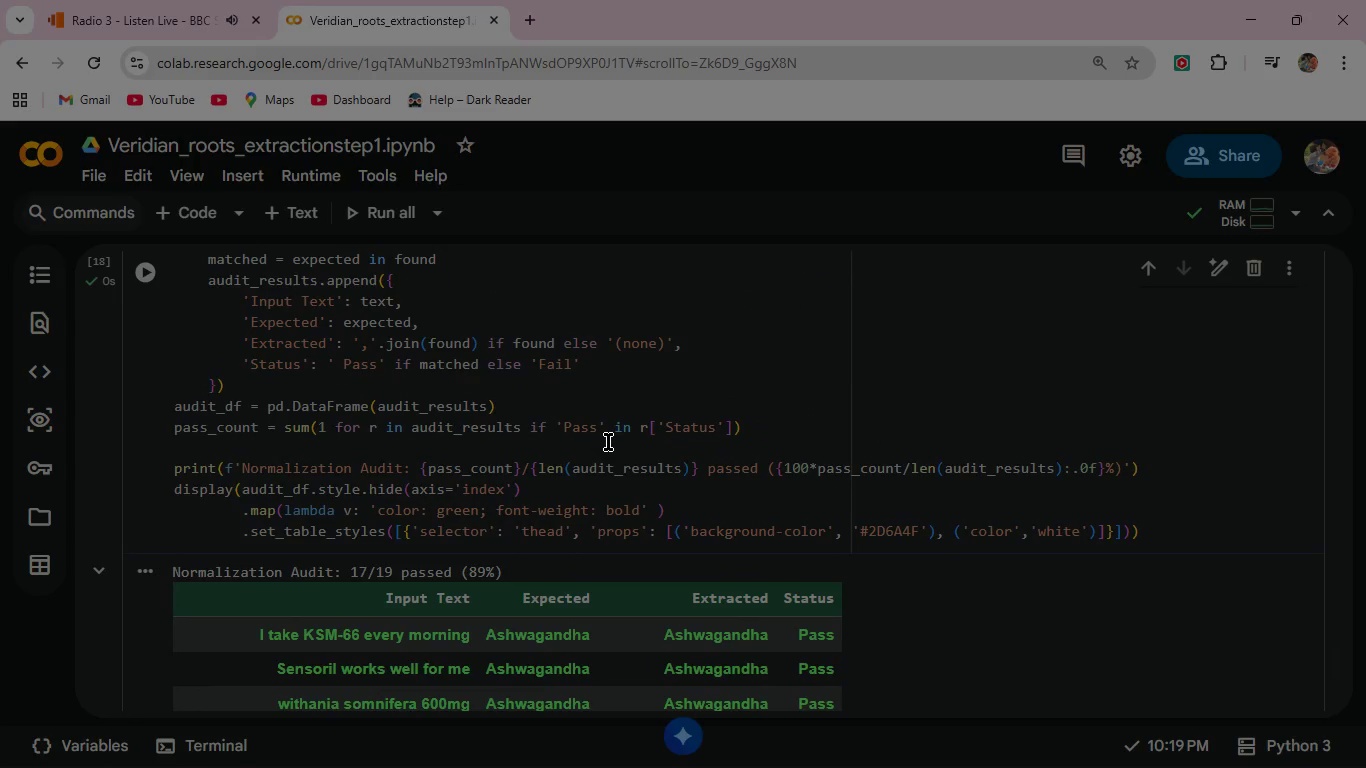 
scroll: coordinate [608, 442], scroll_direction: down, amount: 9.0
 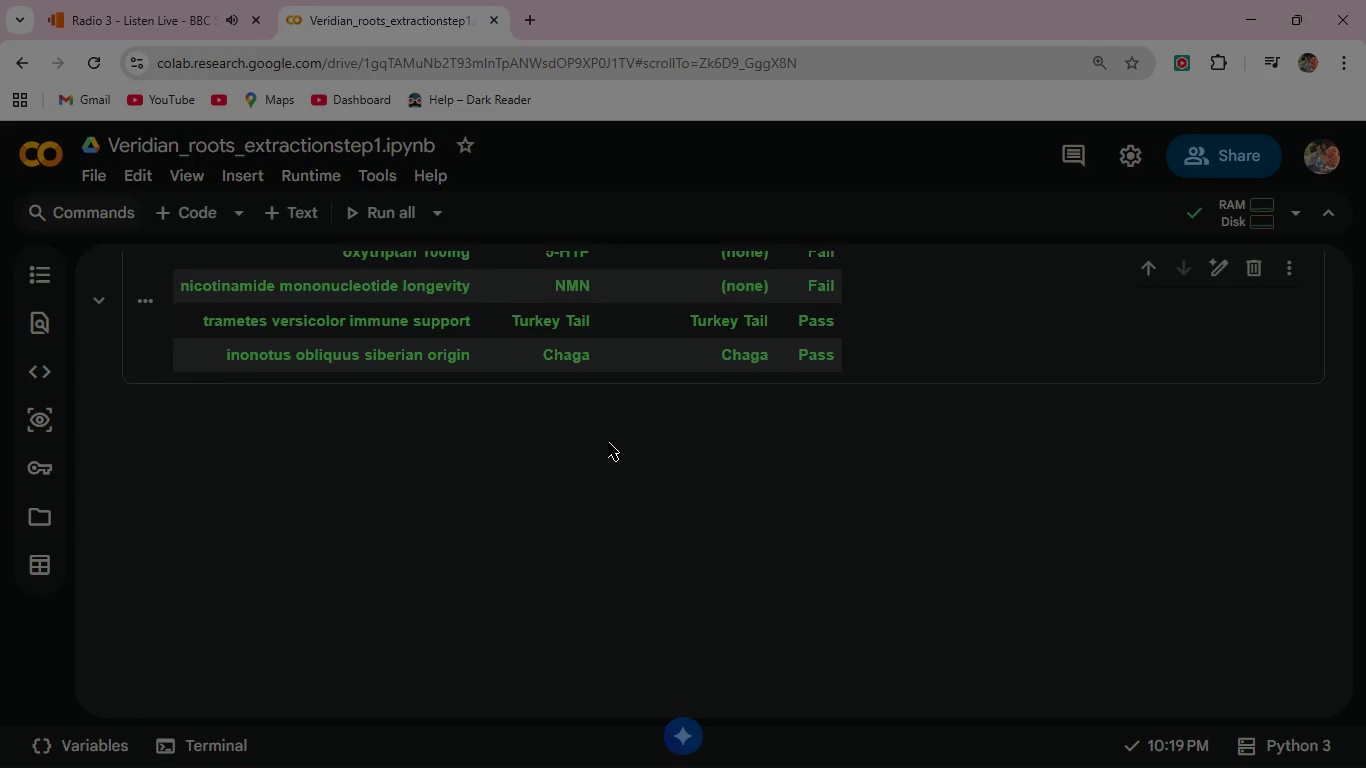 
scroll: coordinate [608, 442], scroll_direction: up, amount: 10.0
 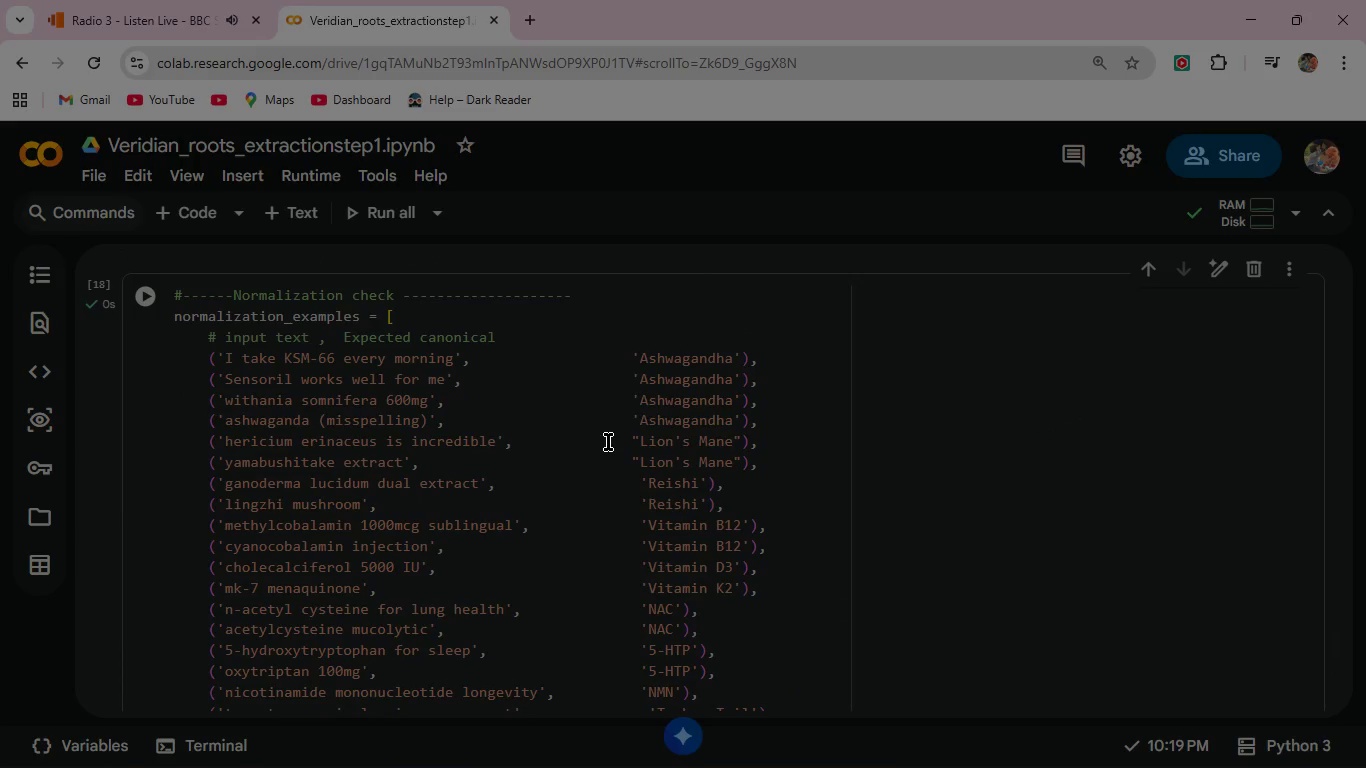 
scroll: coordinate [608, 442], scroll_direction: down, amount: 1.0
 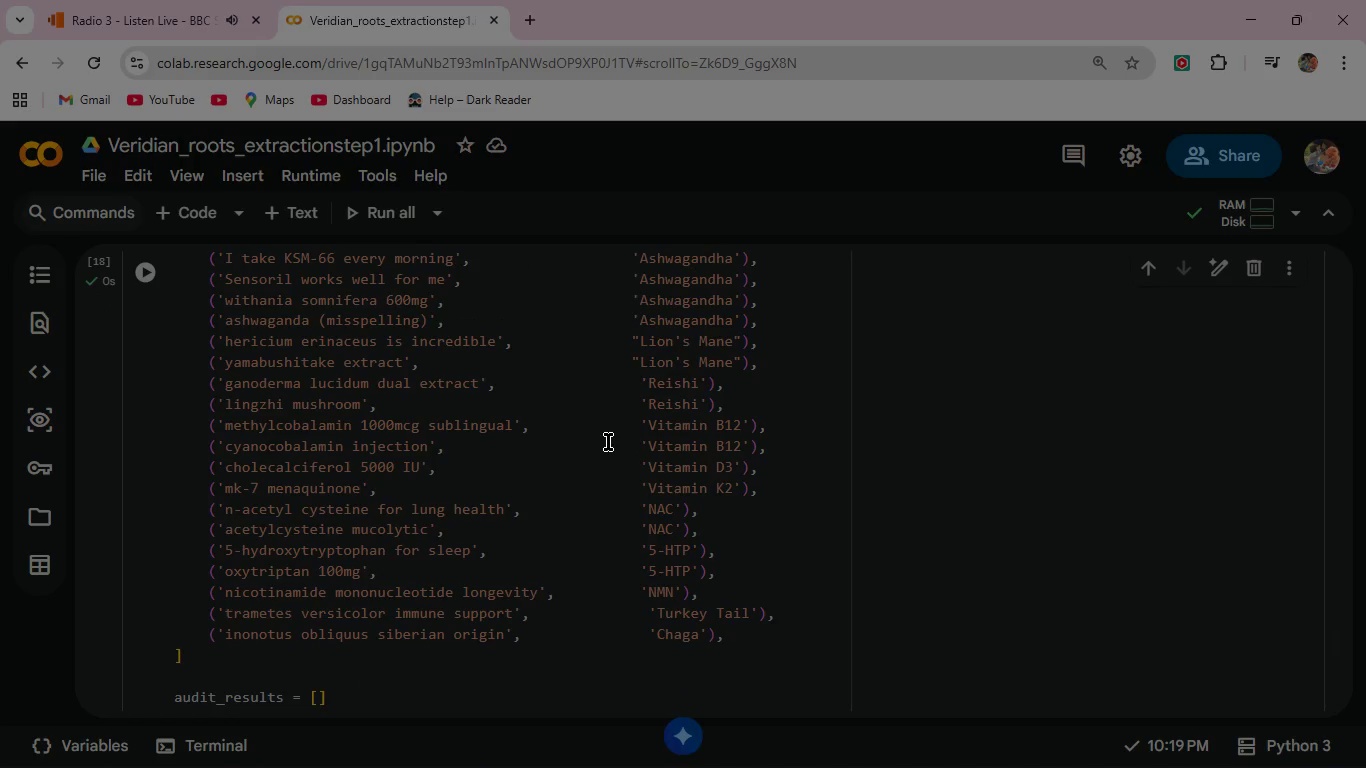 
wait(5.69)
 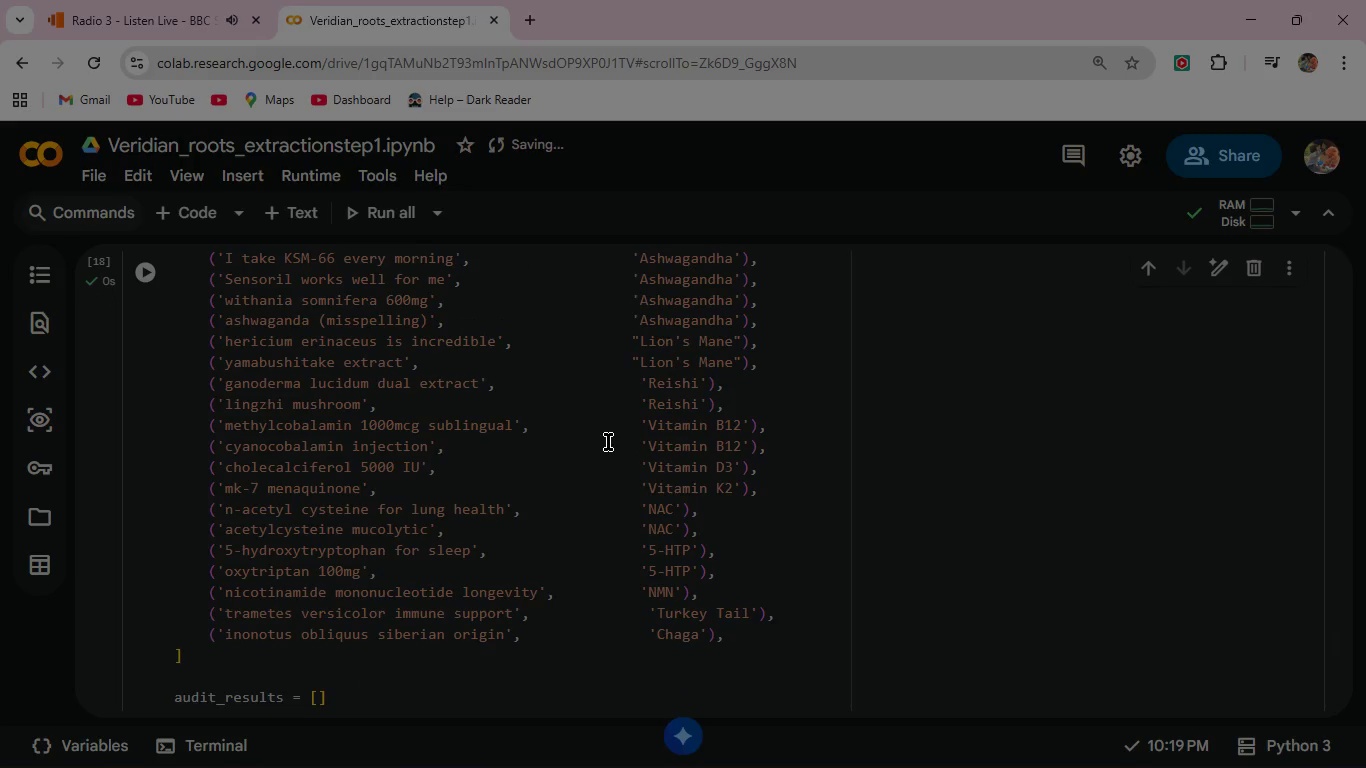 
scroll: coordinate [608, 442], scroll_direction: down, amount: 14.0
 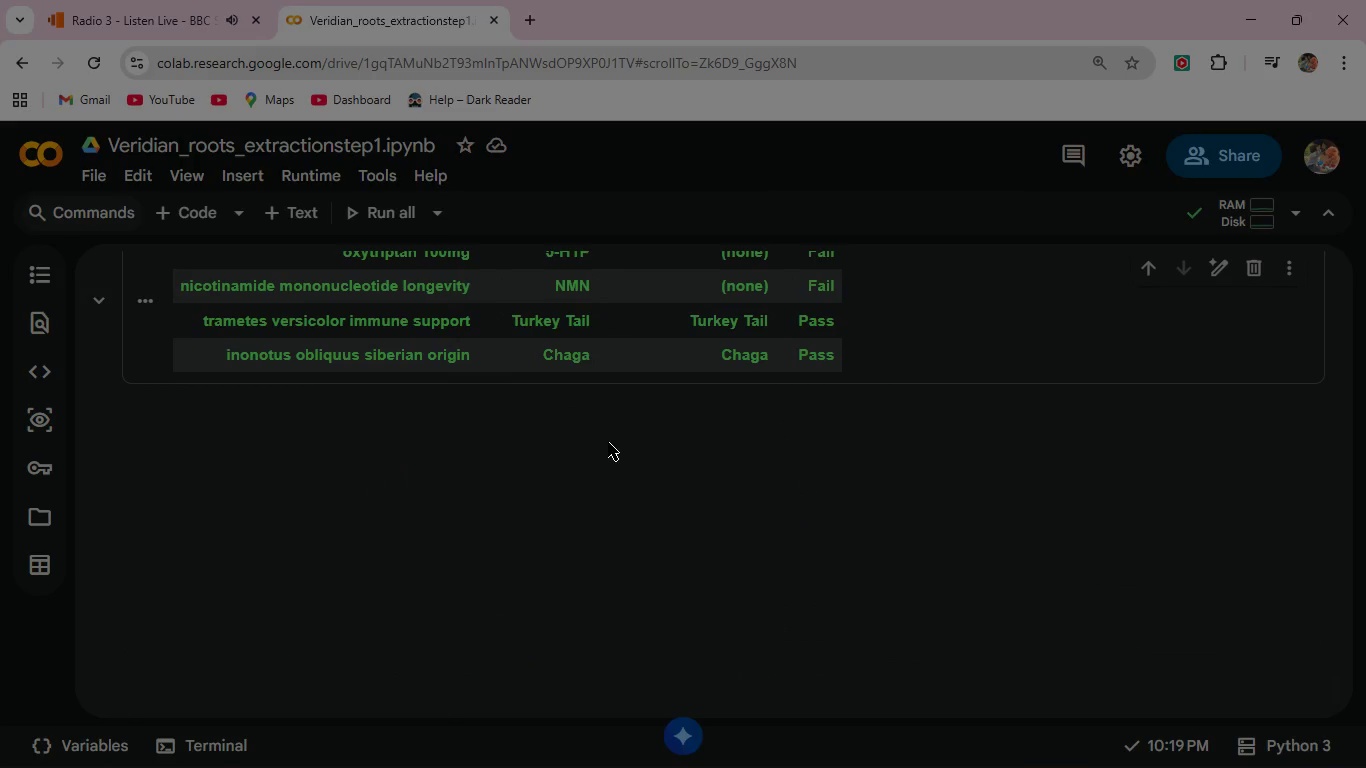 
scroll: coordinate [608, 442], scroll_direction: up, amount: 9.0
 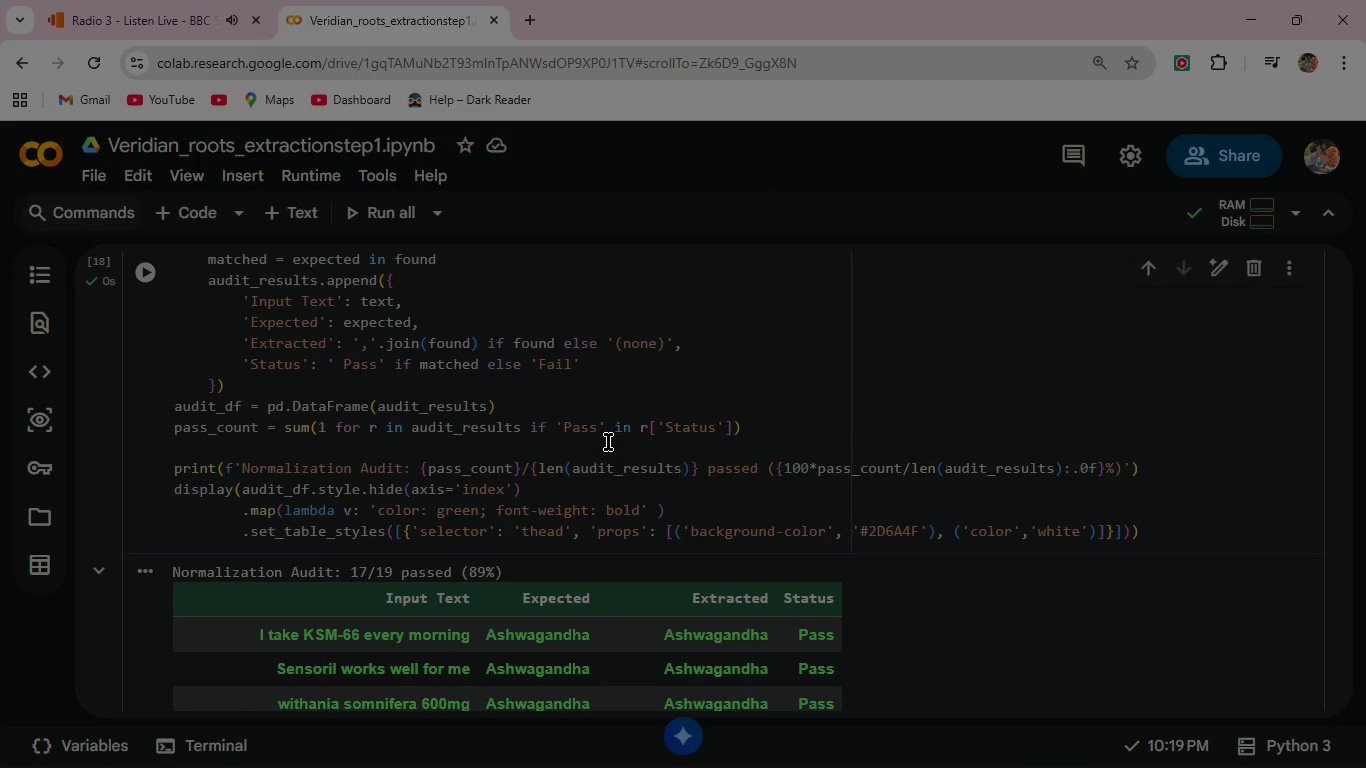 
wait(8.02)
 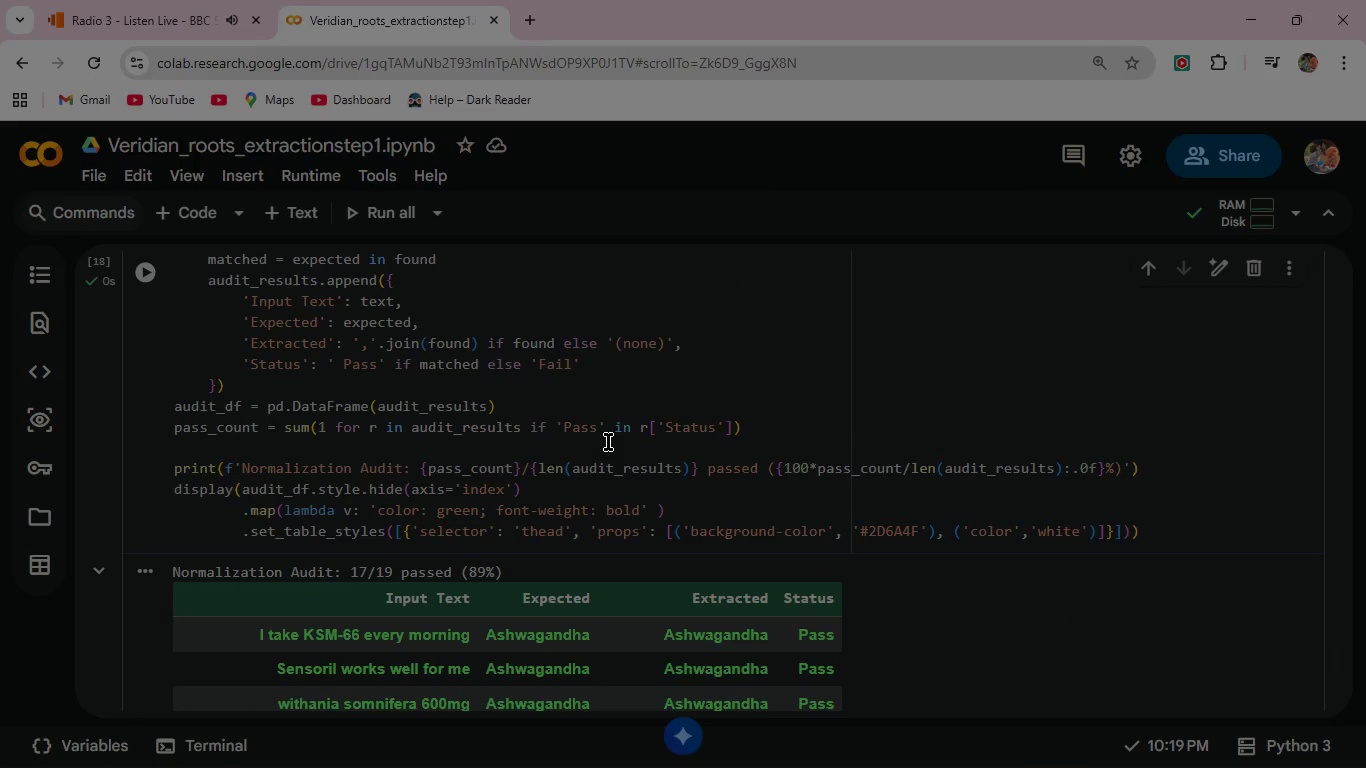 
left_click([652, 506])
 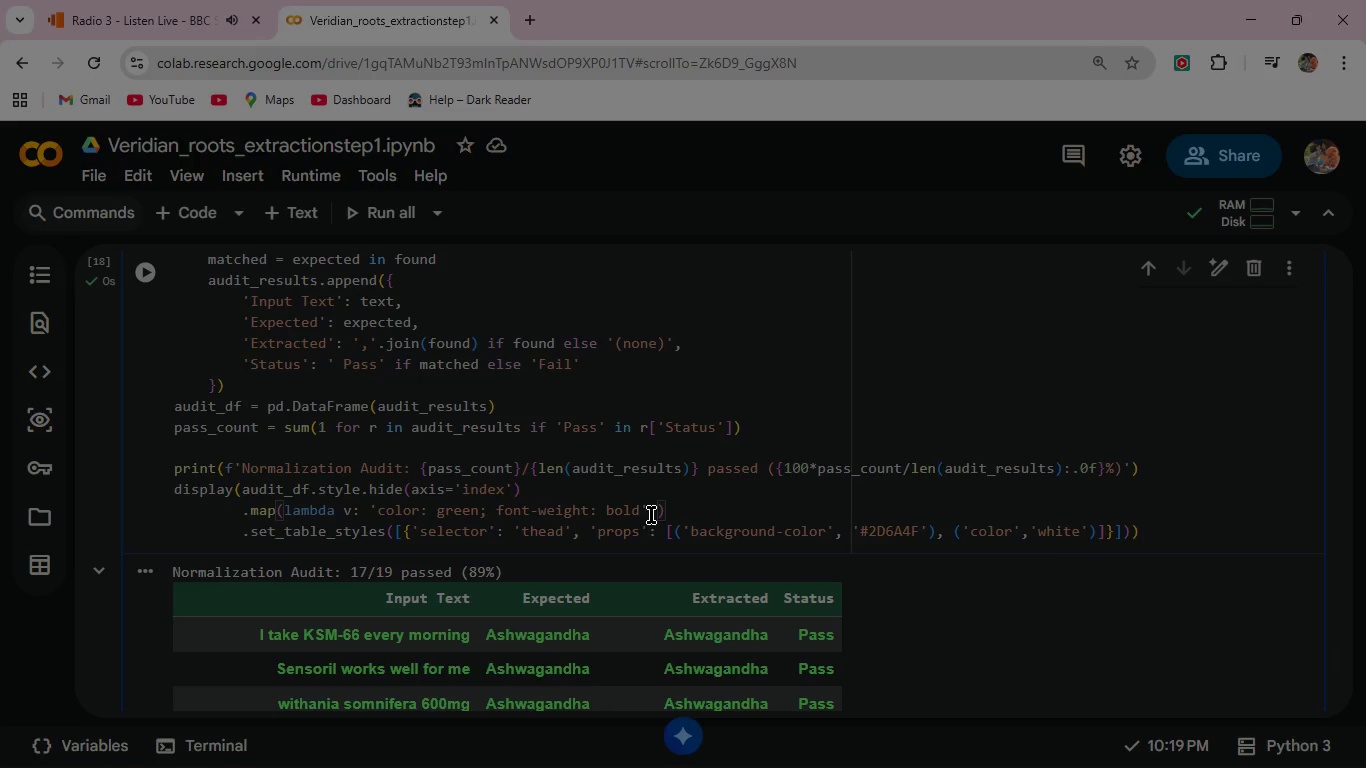 
type( if 'Pass)
 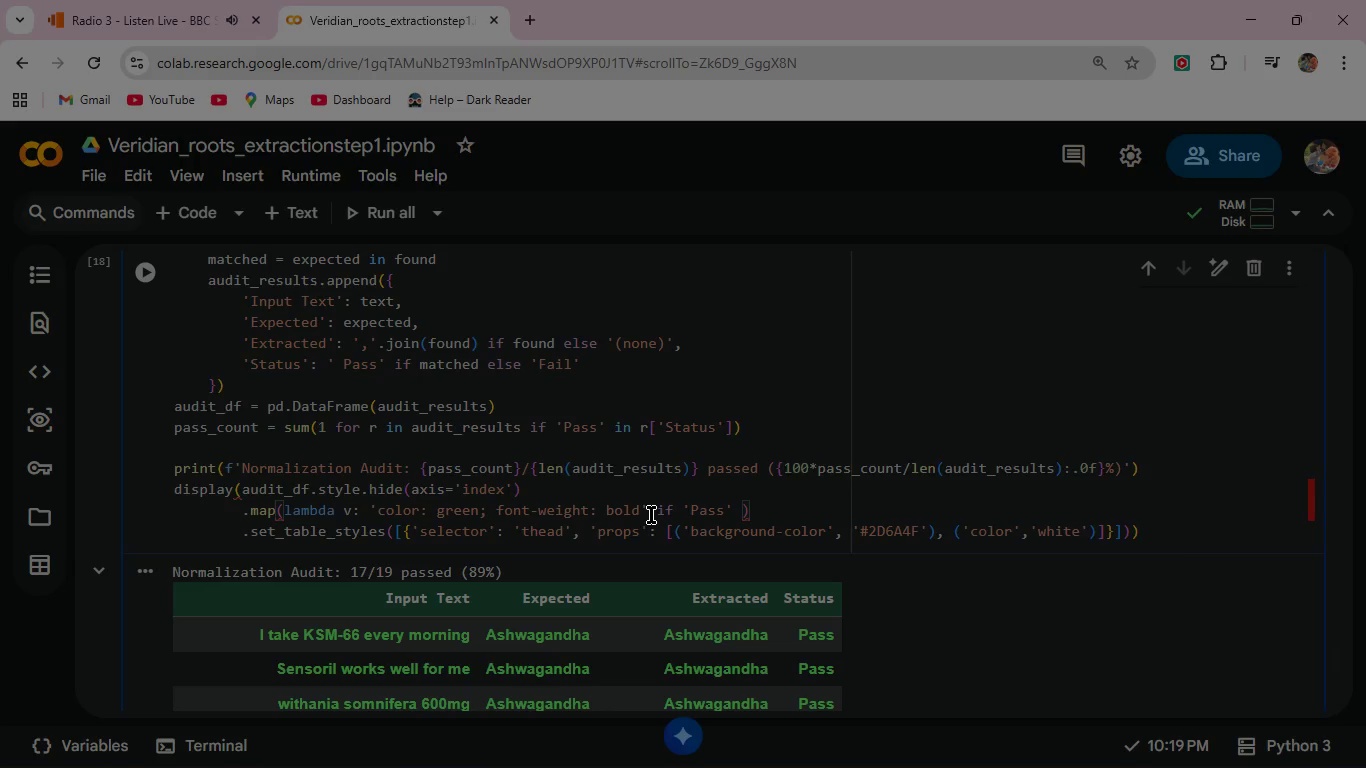 
key(ArrowRight)
 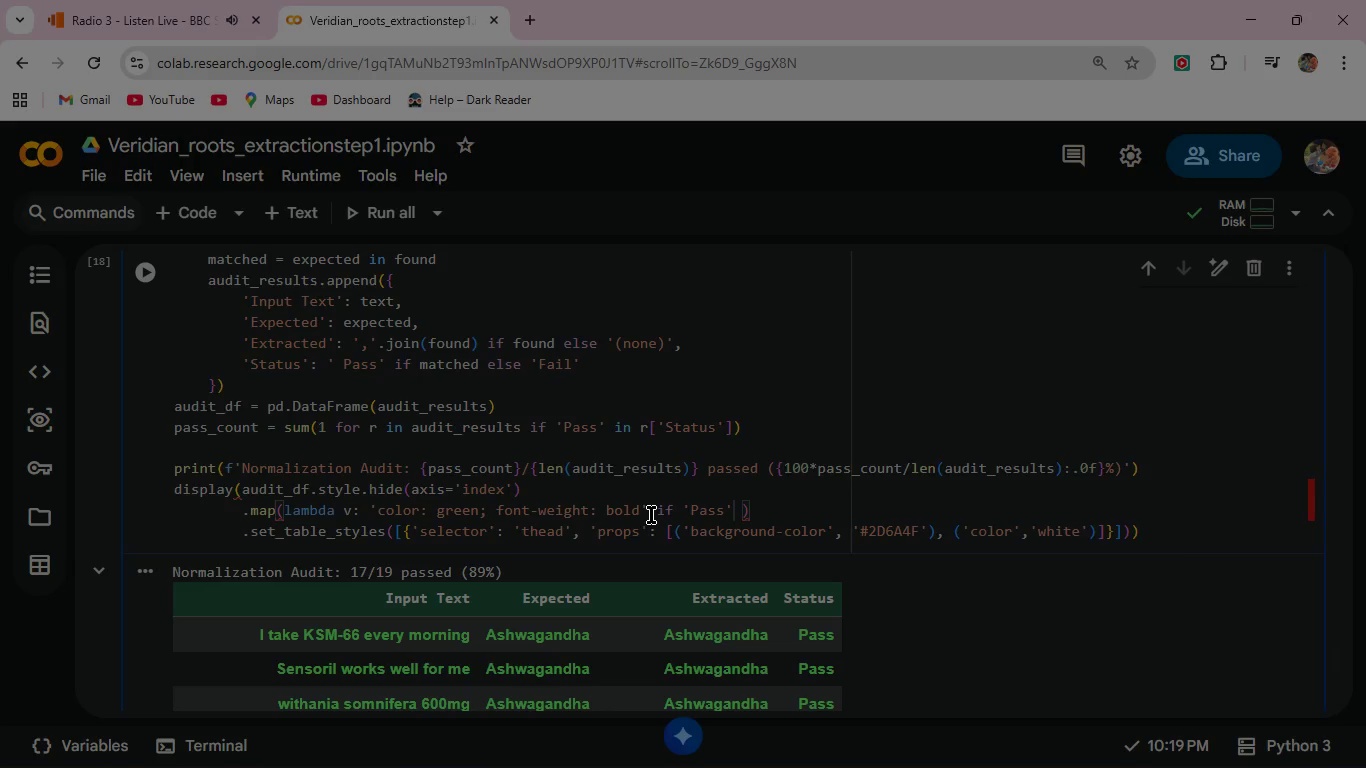 
type( in str(v)
 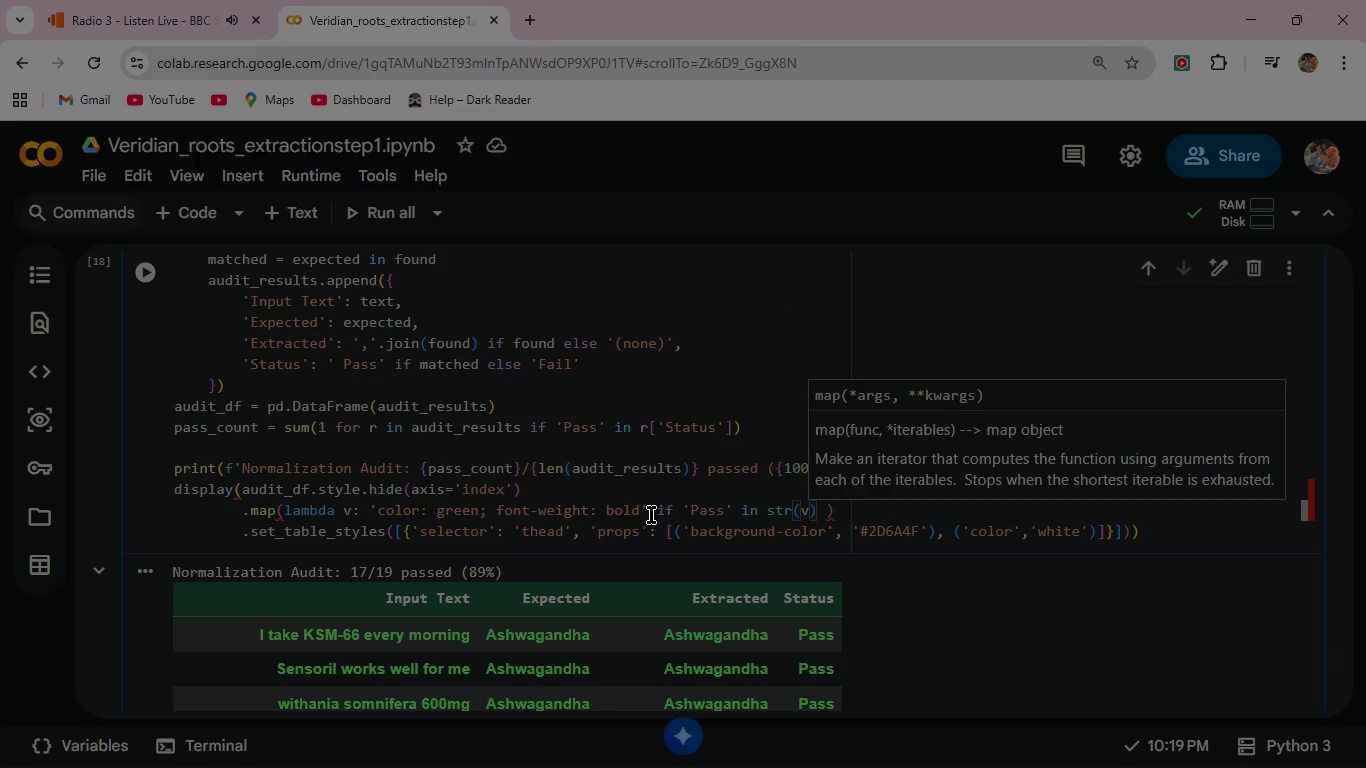 
key(ArrowRight)
 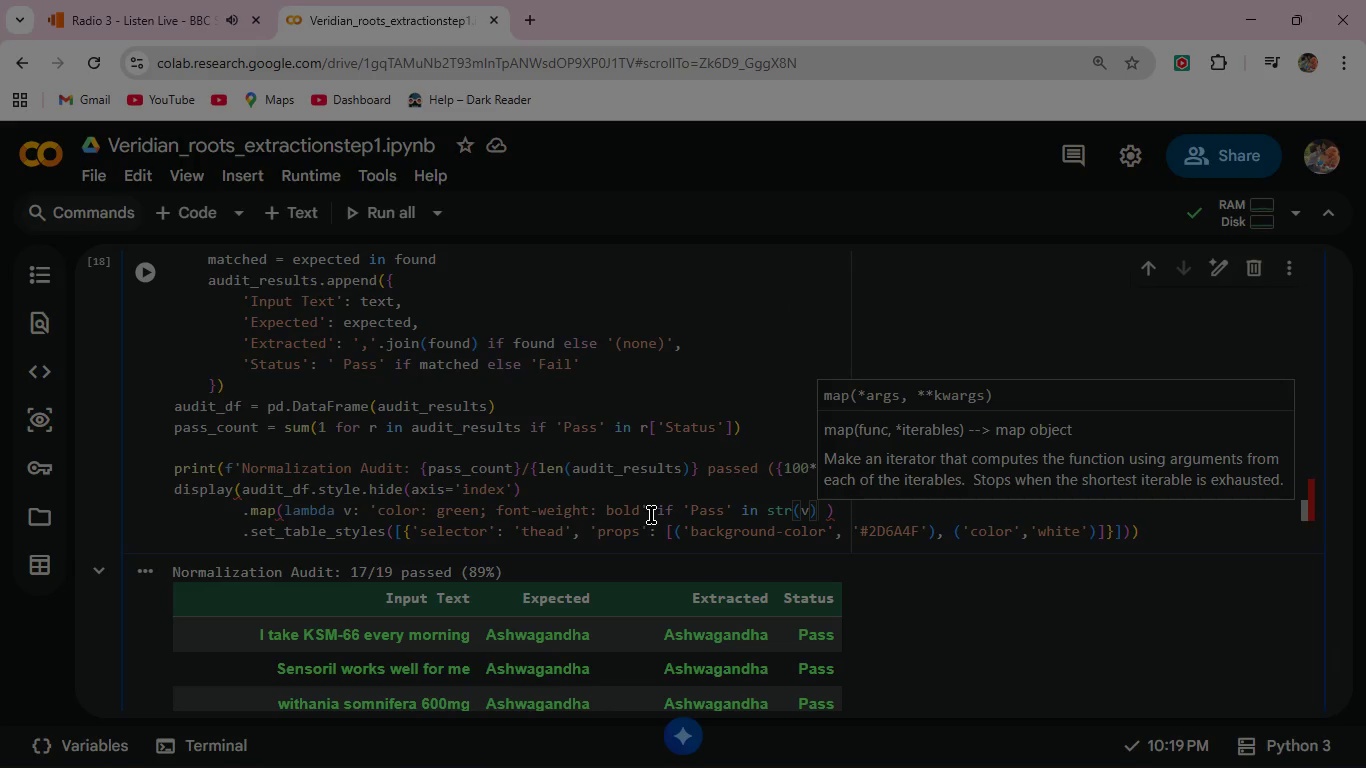 
type( else ('color: red)
 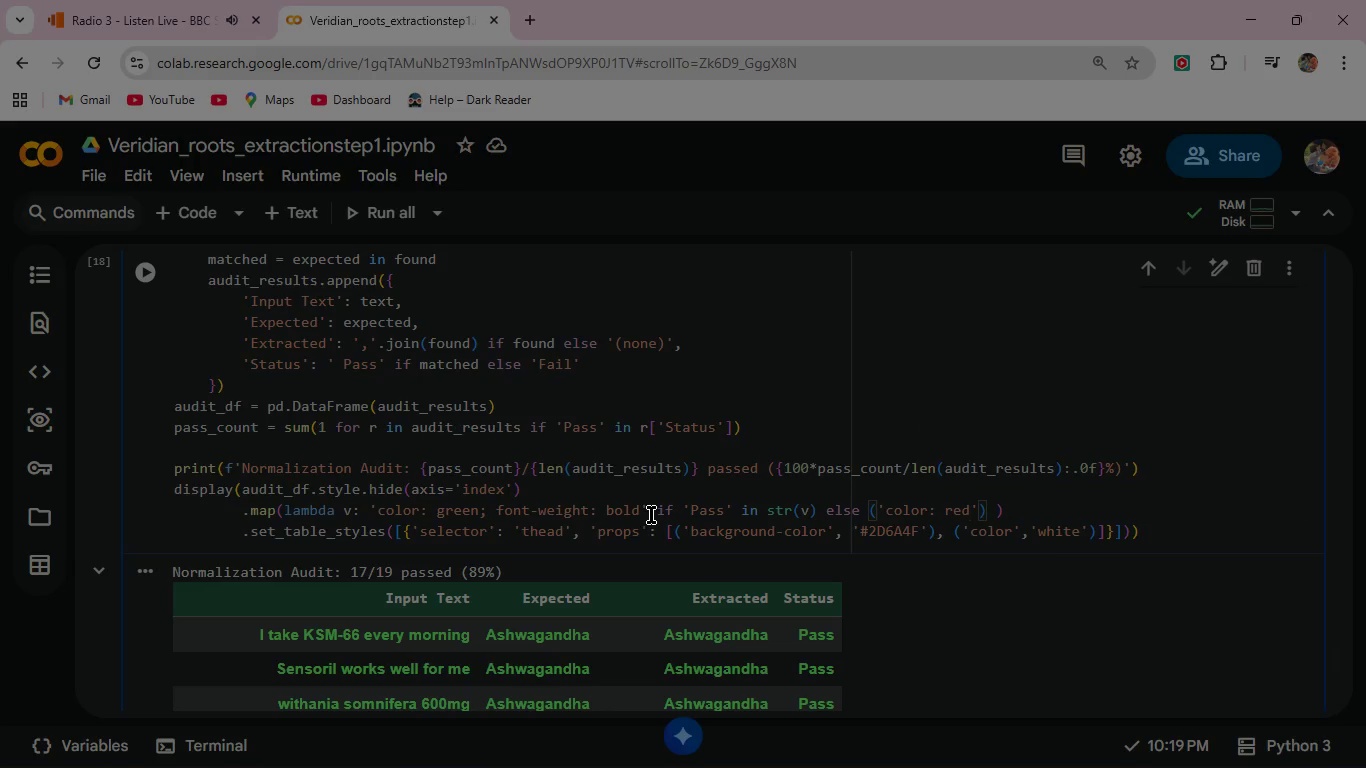 
wait(8.33)
 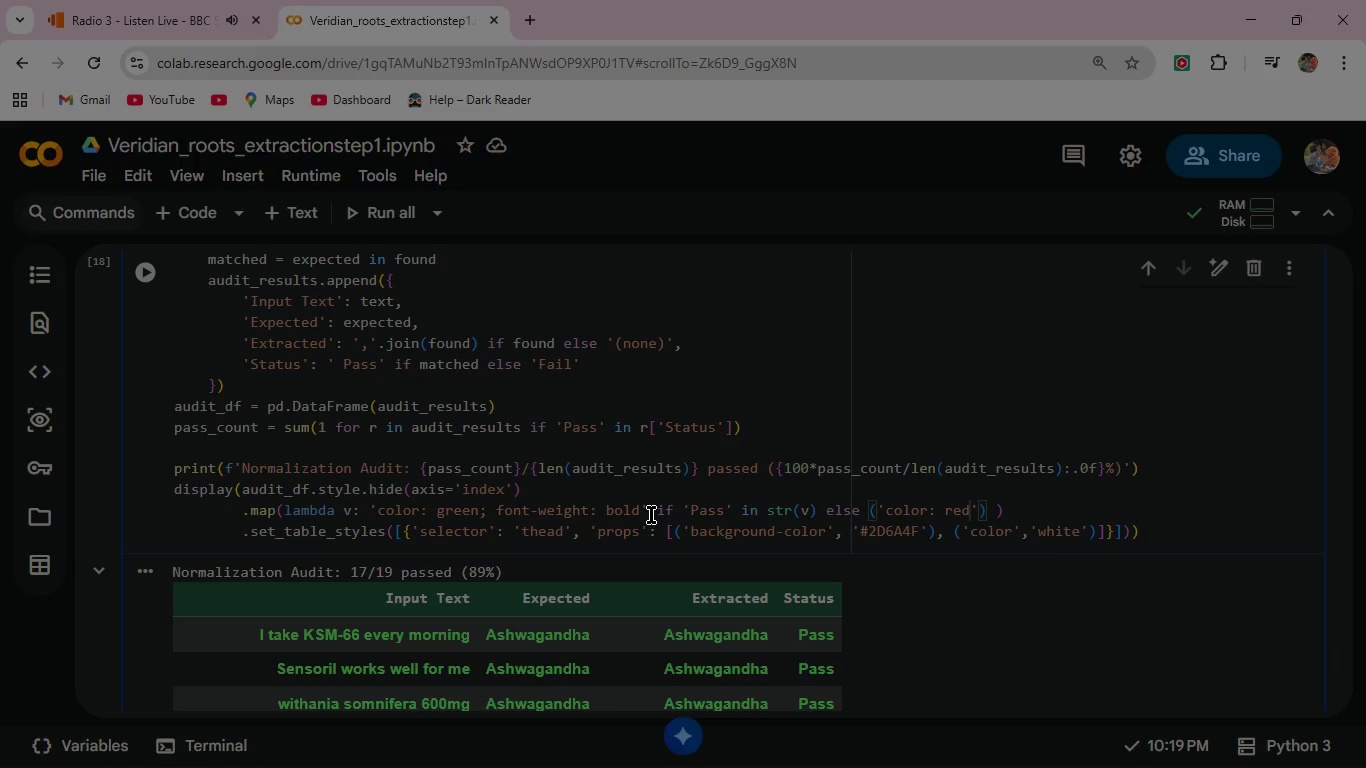 
key(ArrowRight)
 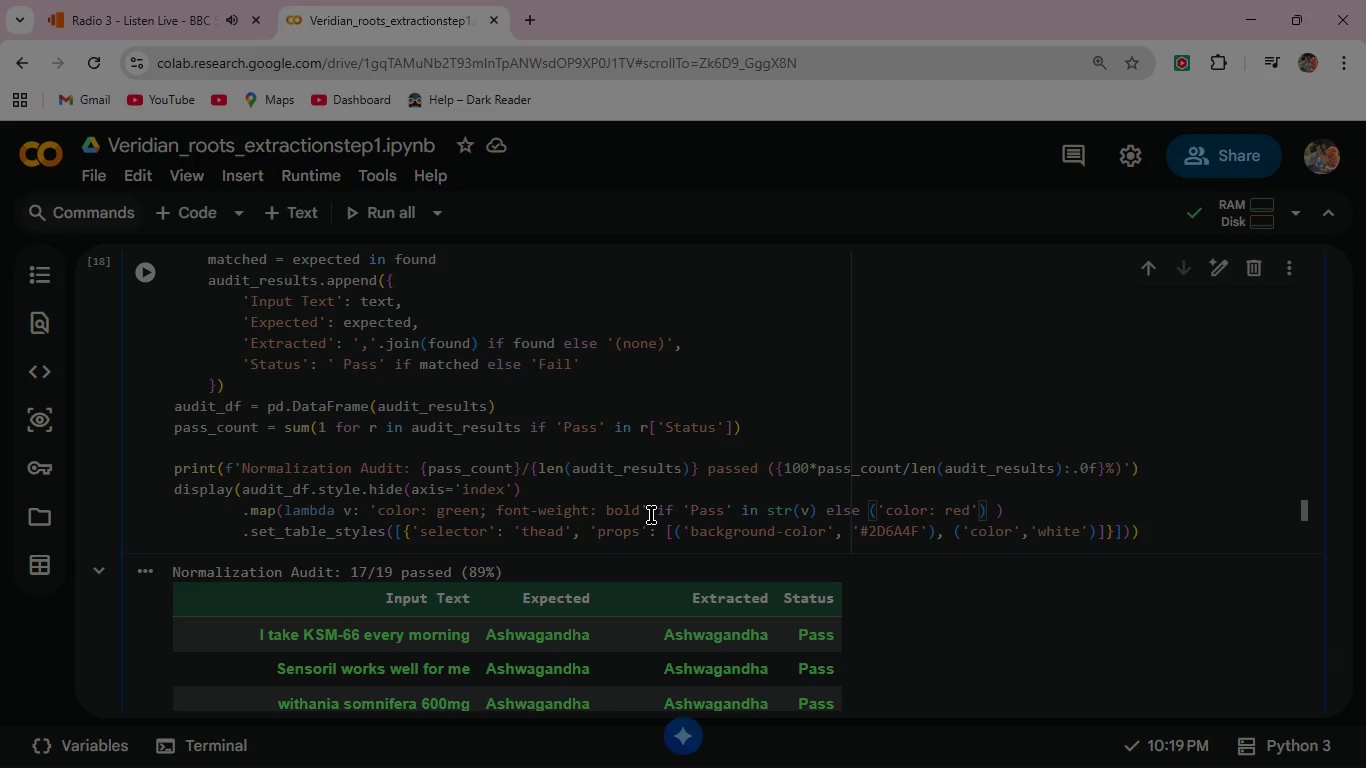 
type( if ')
 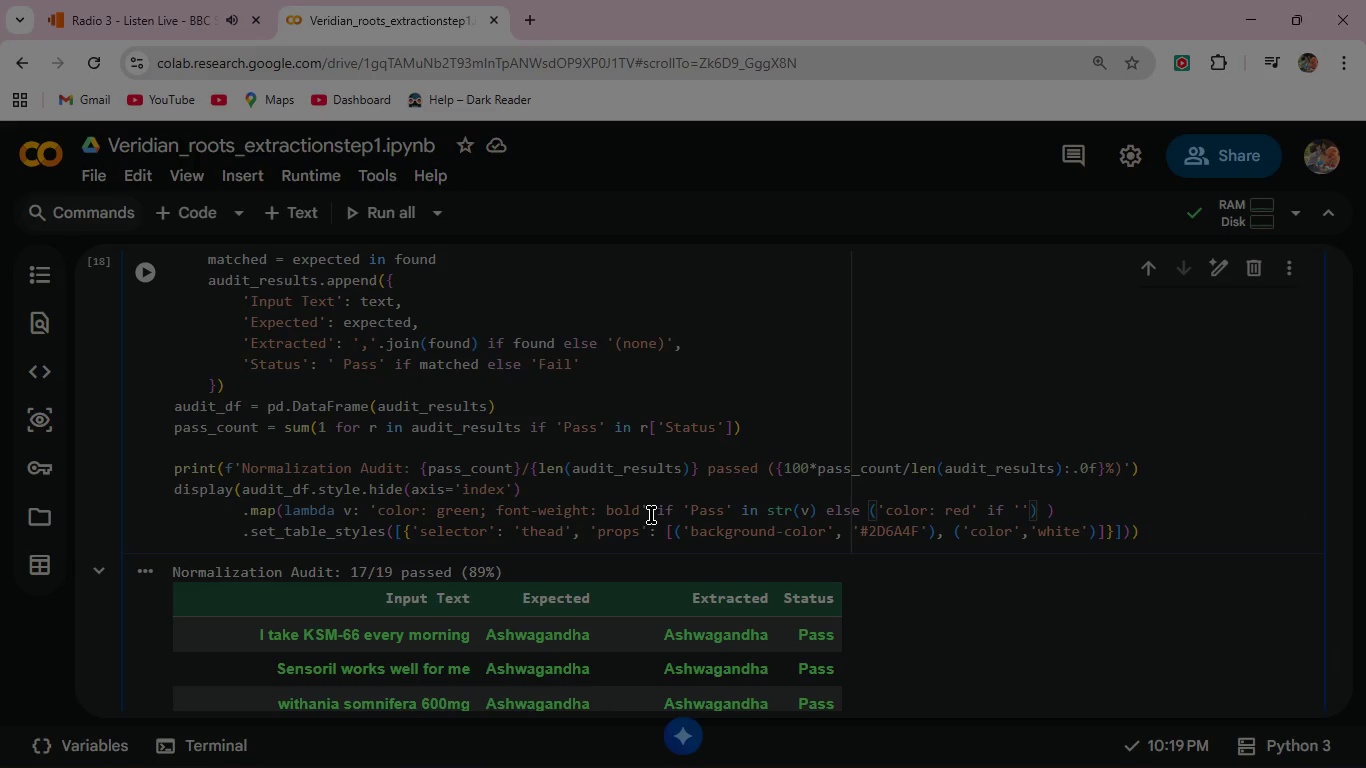 
hold_key(key=ShiftLeft, duration=1.51)
 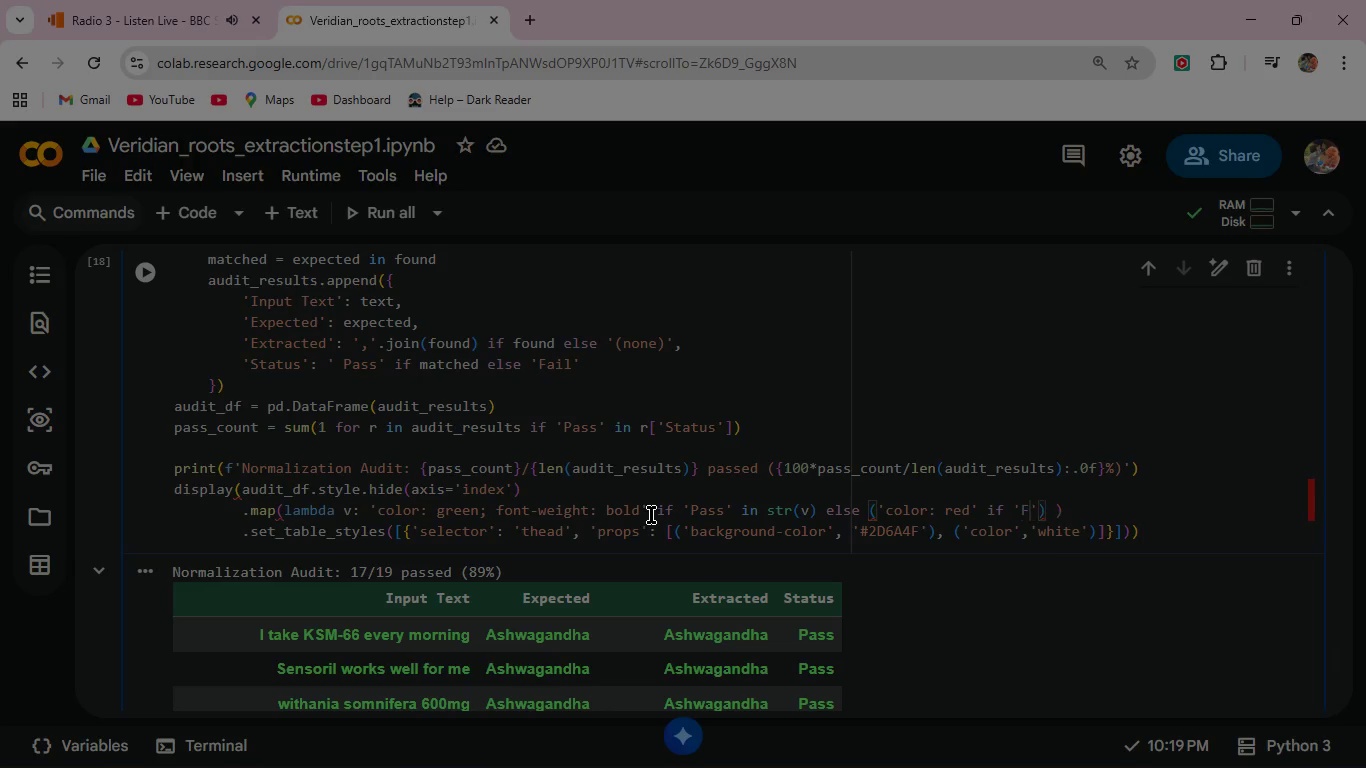 
type(Fail)
 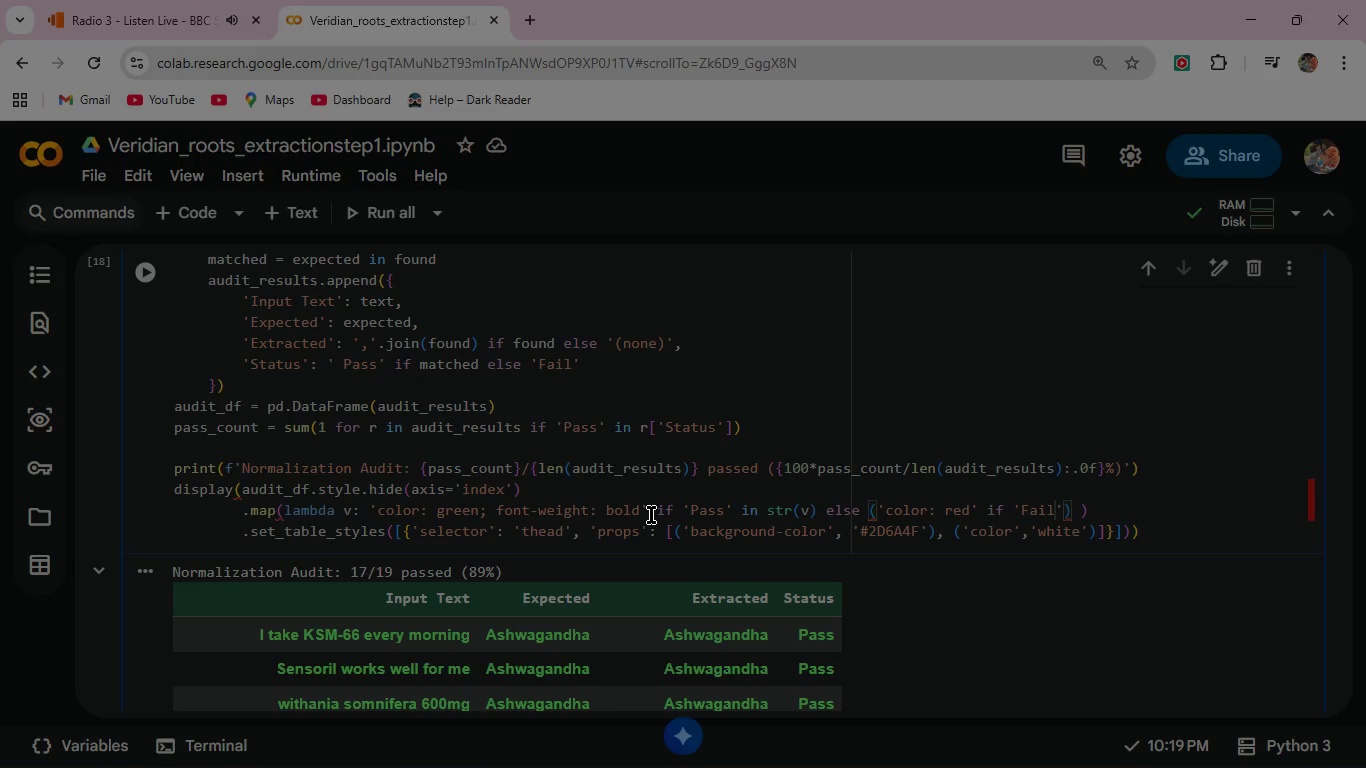 
key(ArrowRight)
 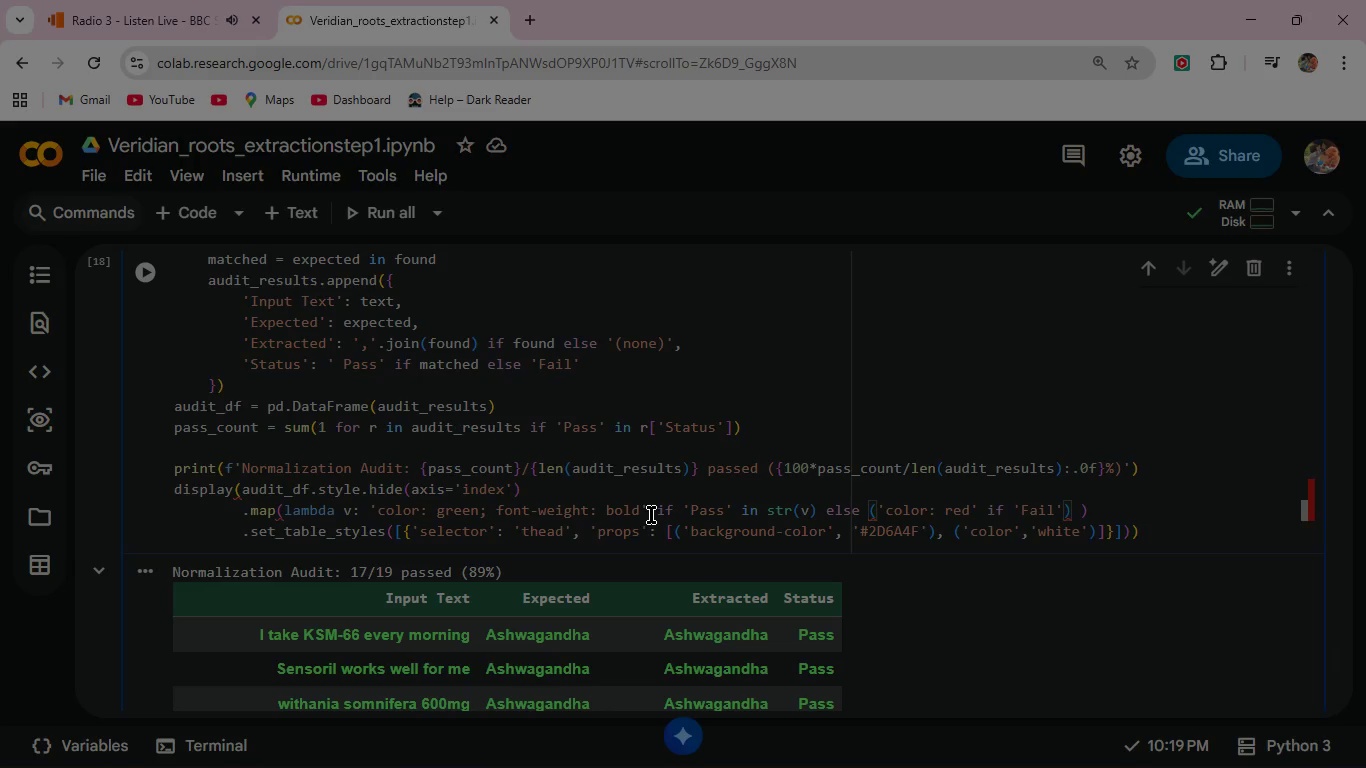 
type( in str)
 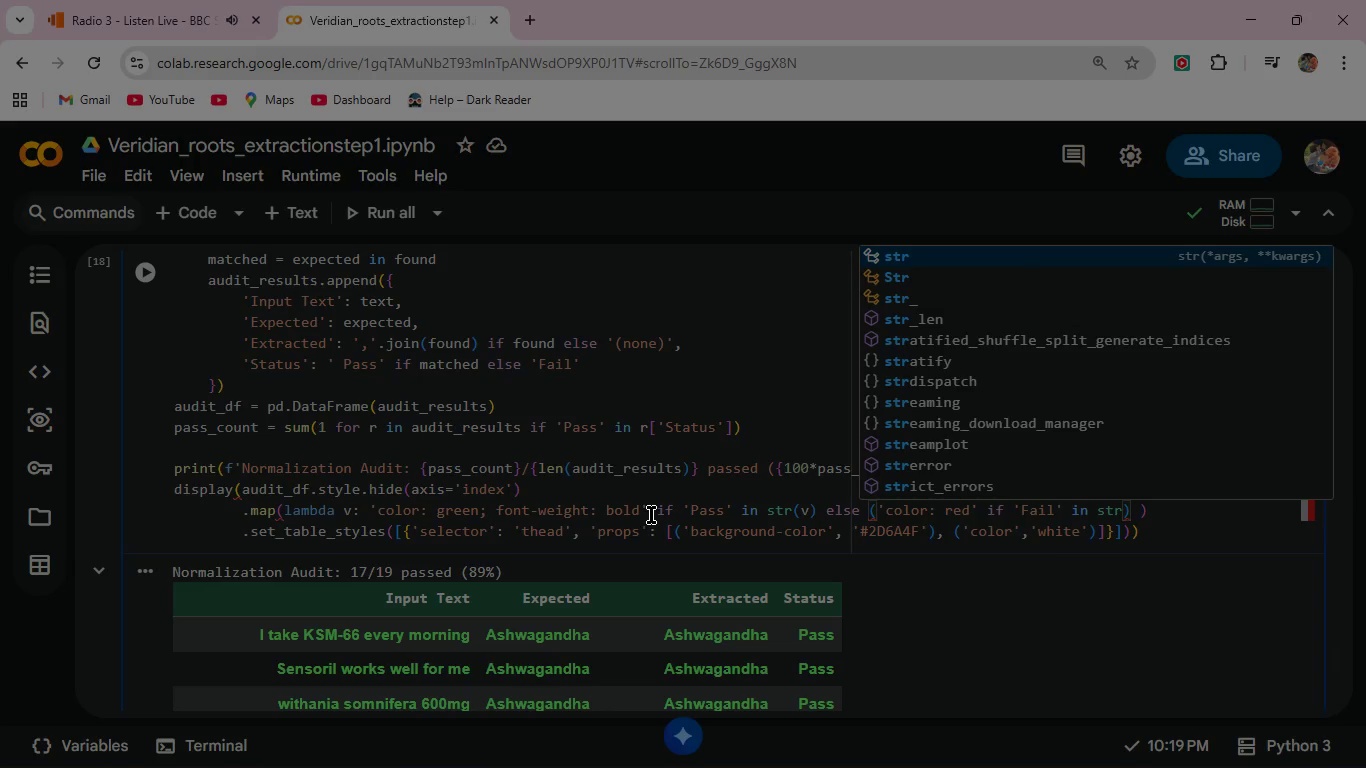 
type((v)
 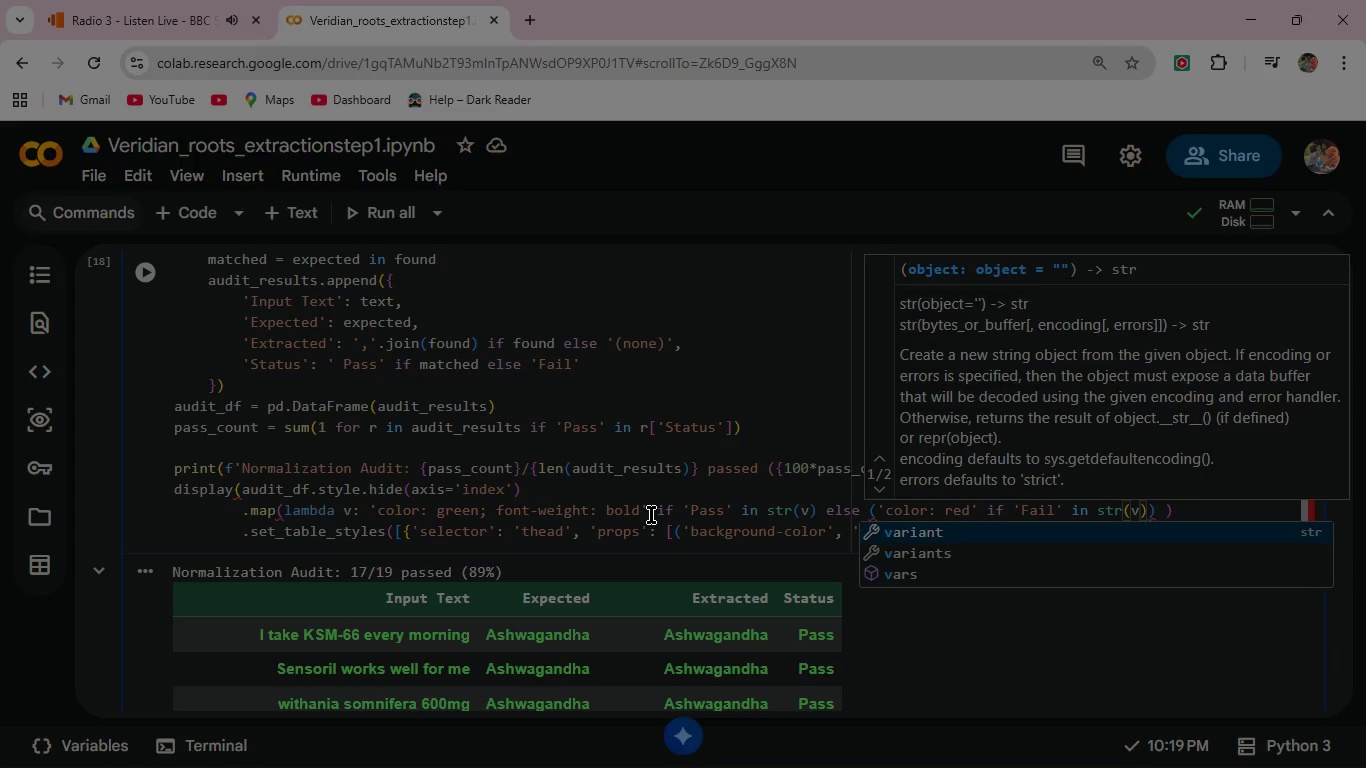 
key(ArrowRight)
 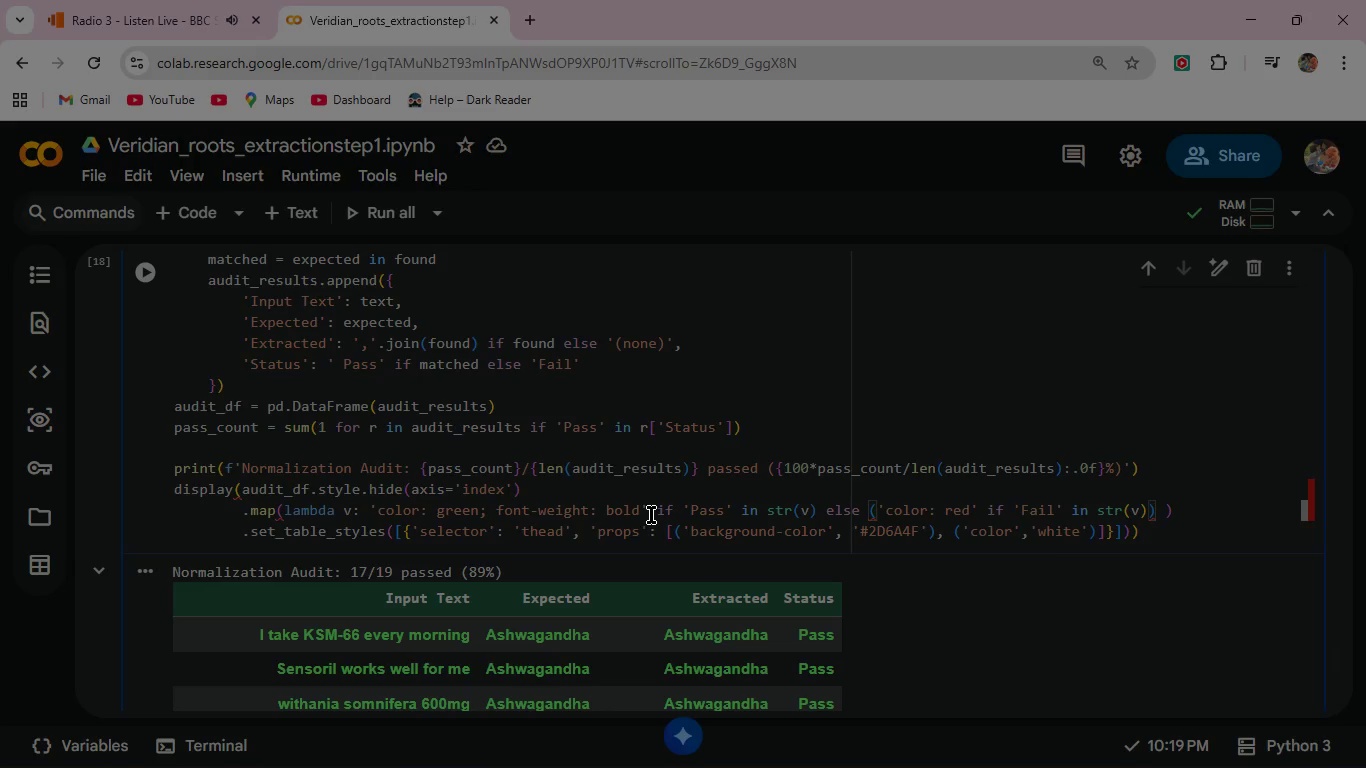 
type( else ')
 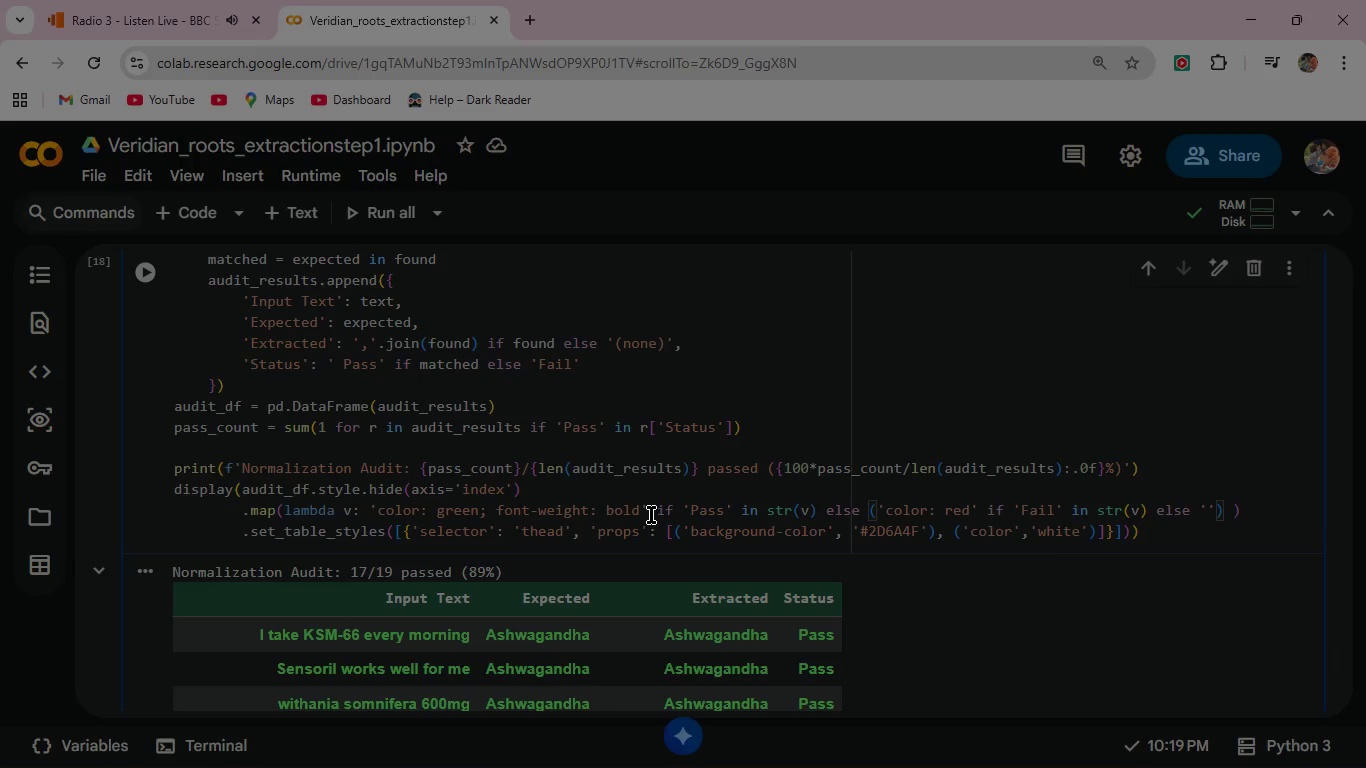 
key(ArrowRight)
 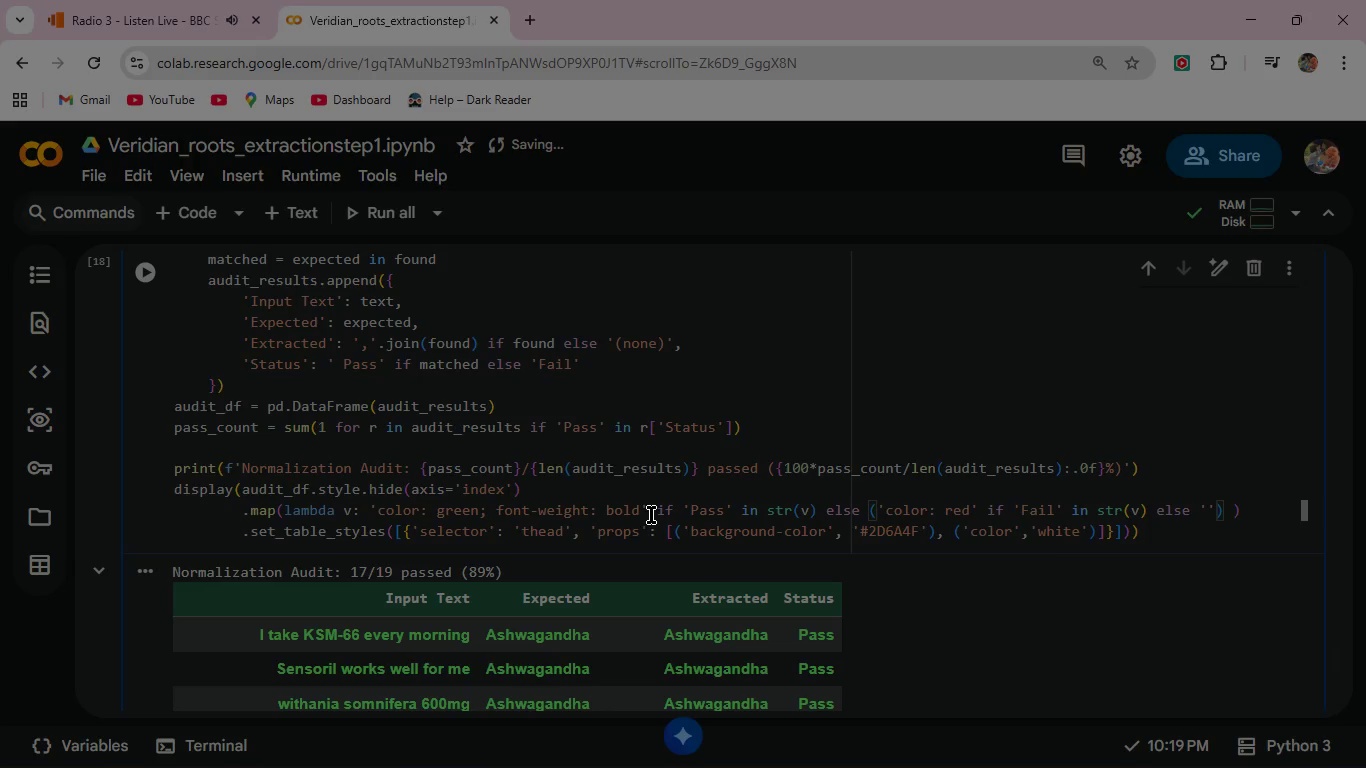 
key(ArrowRight)
 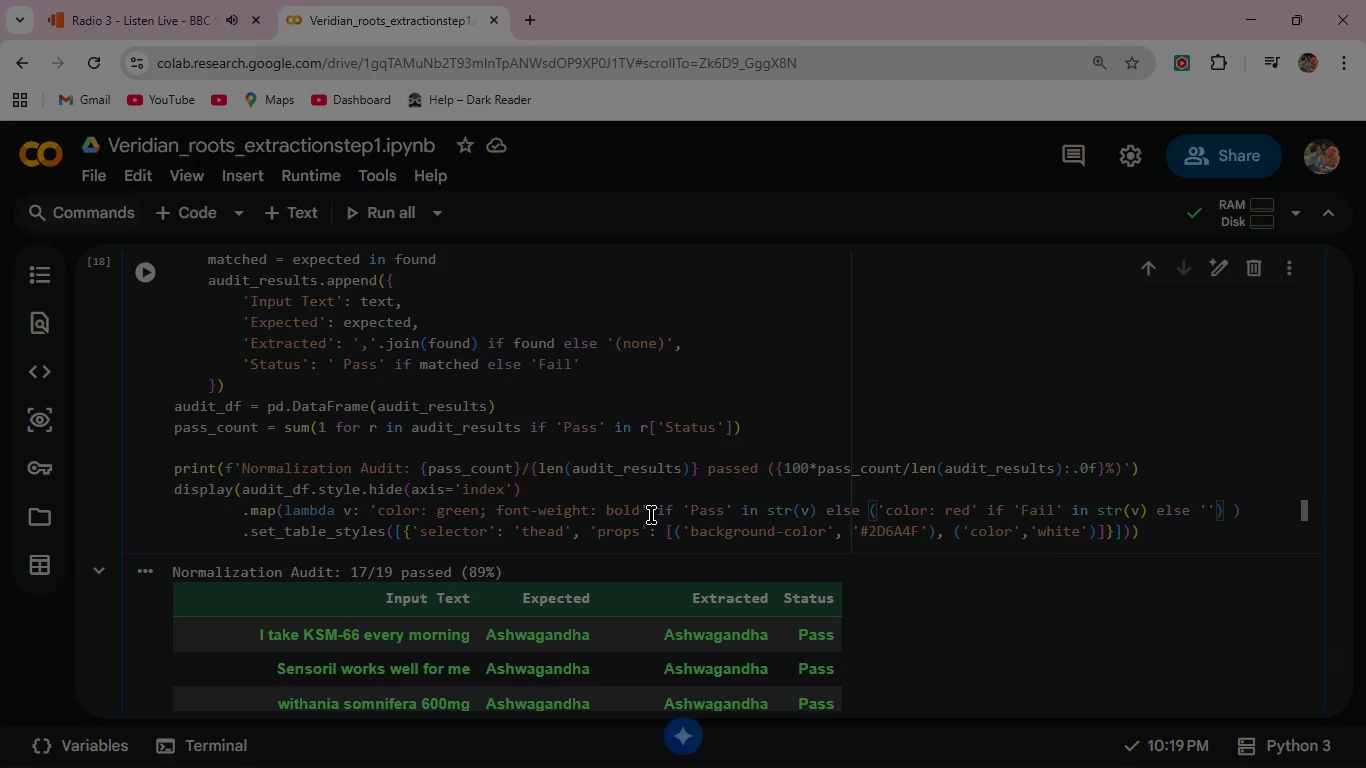 
type(, subset=['Status)
 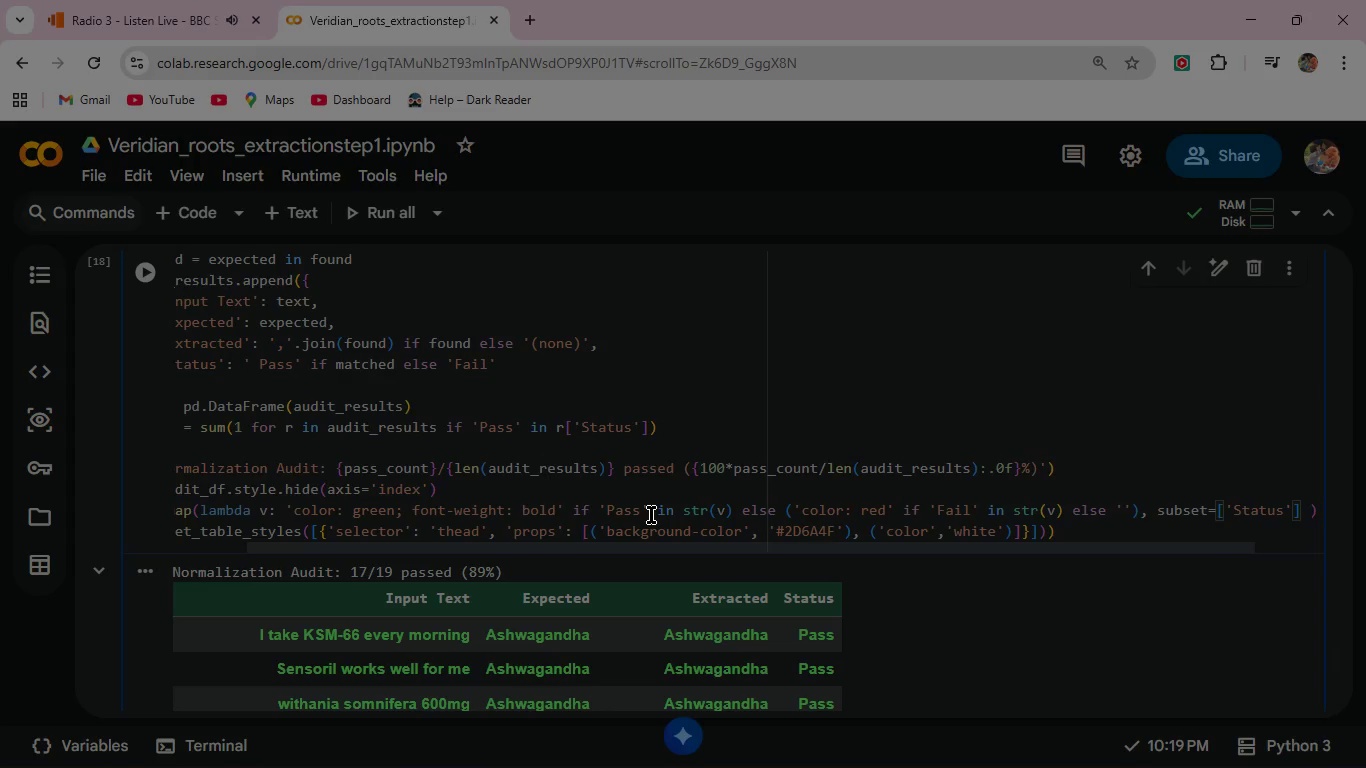 
left_click([145, 273])
 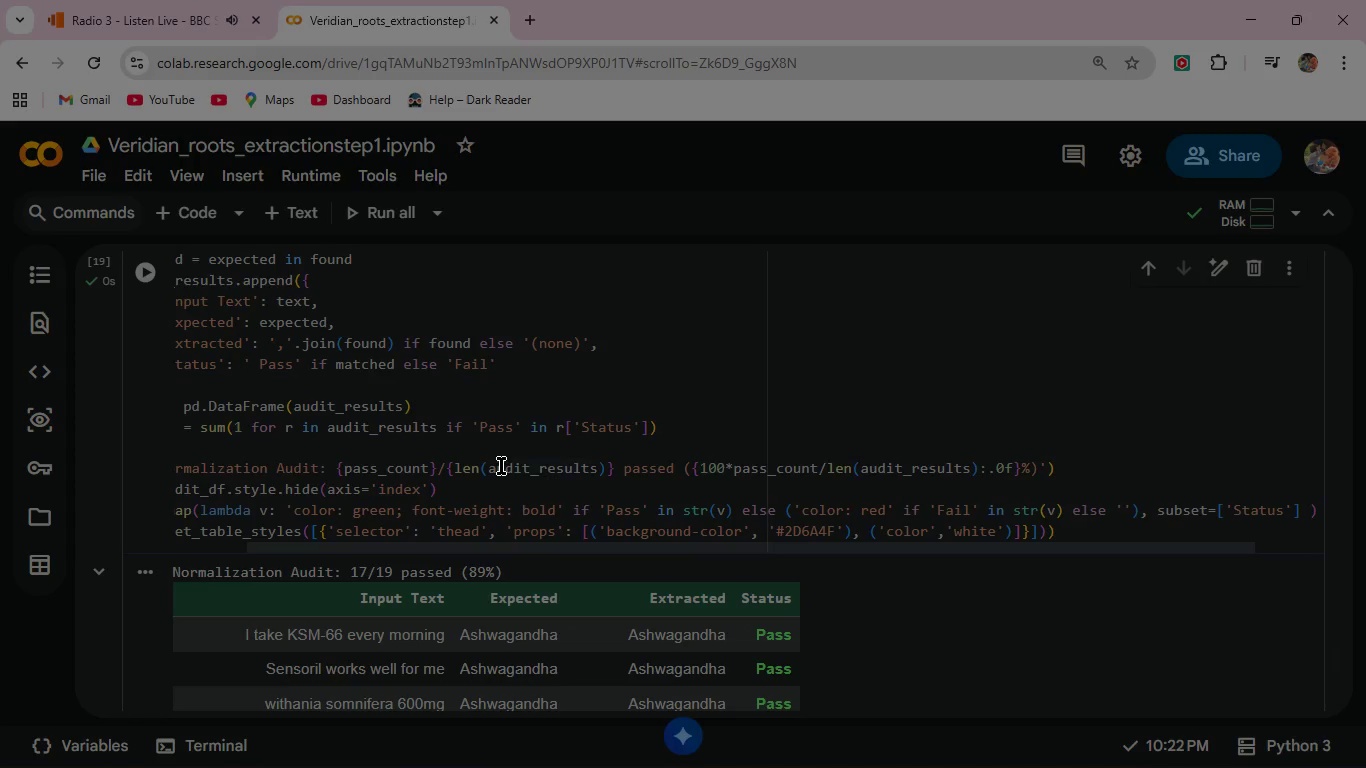 
scroll: coordinate [501, 466], scroll_direction: down, amount: 4.0
 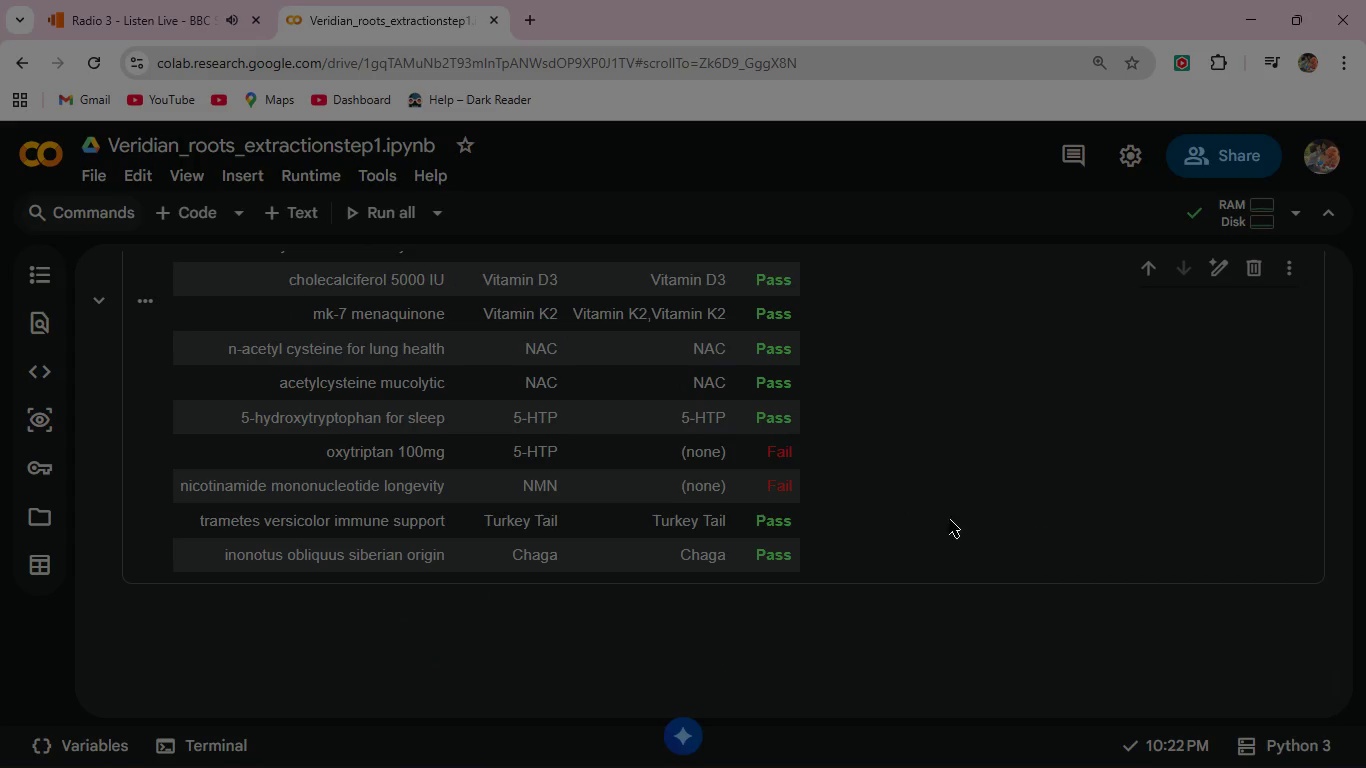 
scroll: coordinate [799, 485], scroll_direction: up, amount: 7.0
 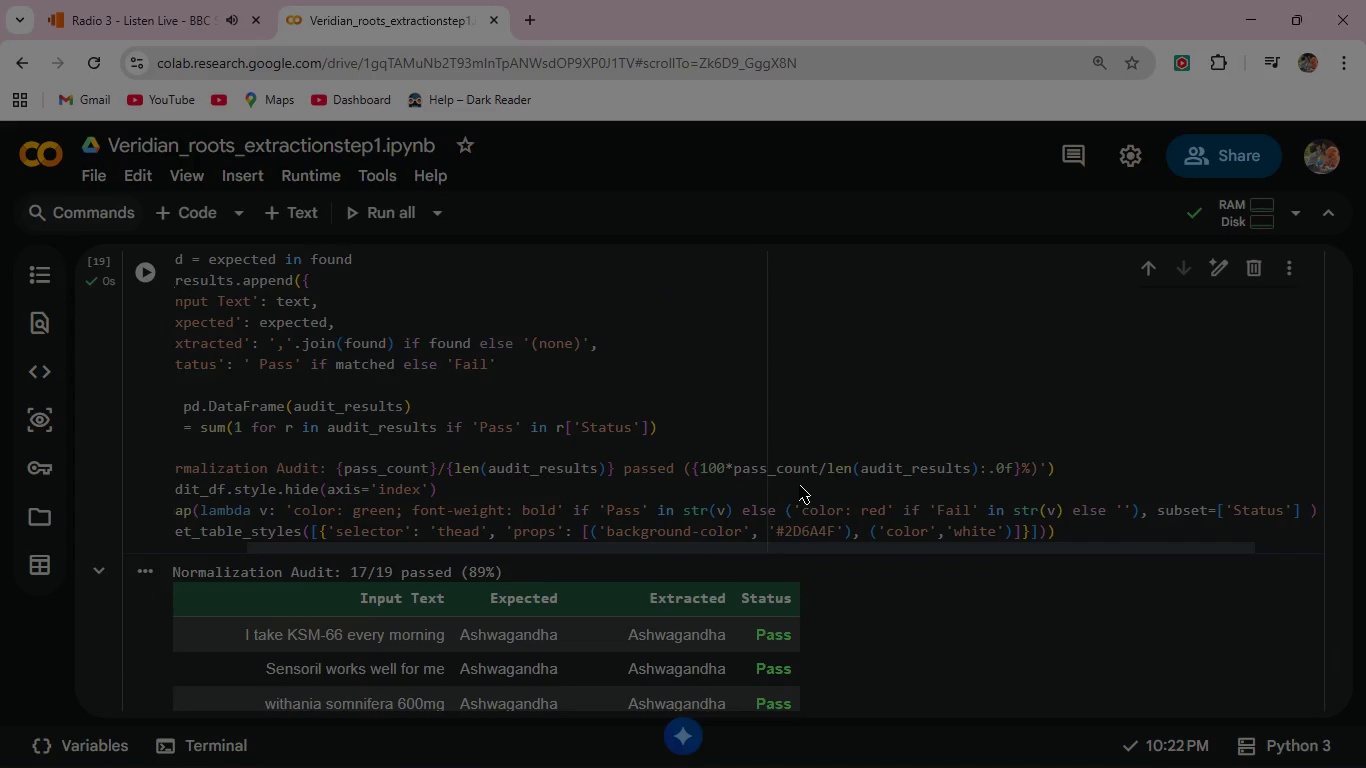 
scroll: coordinate [799, 485], scroll_direction: down, amount: 5.0
 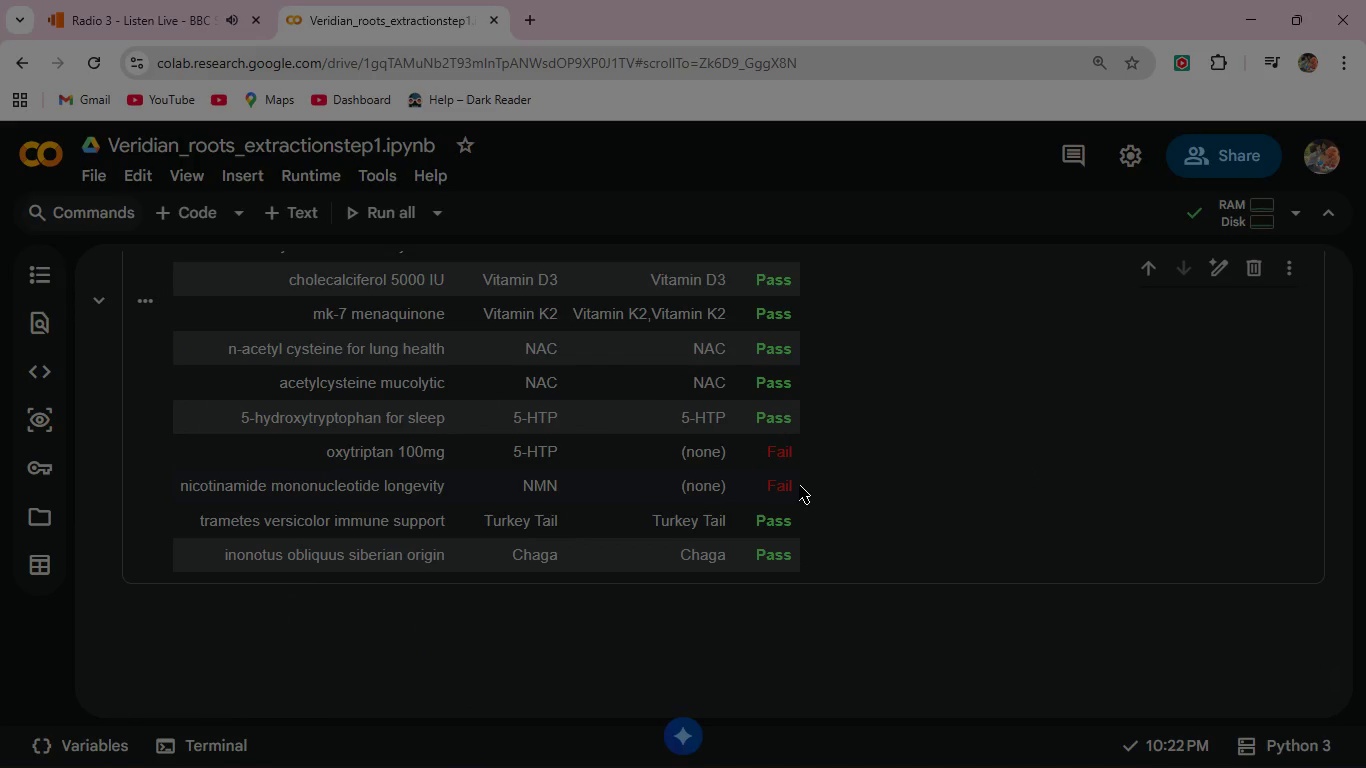 
wait(6.36)
 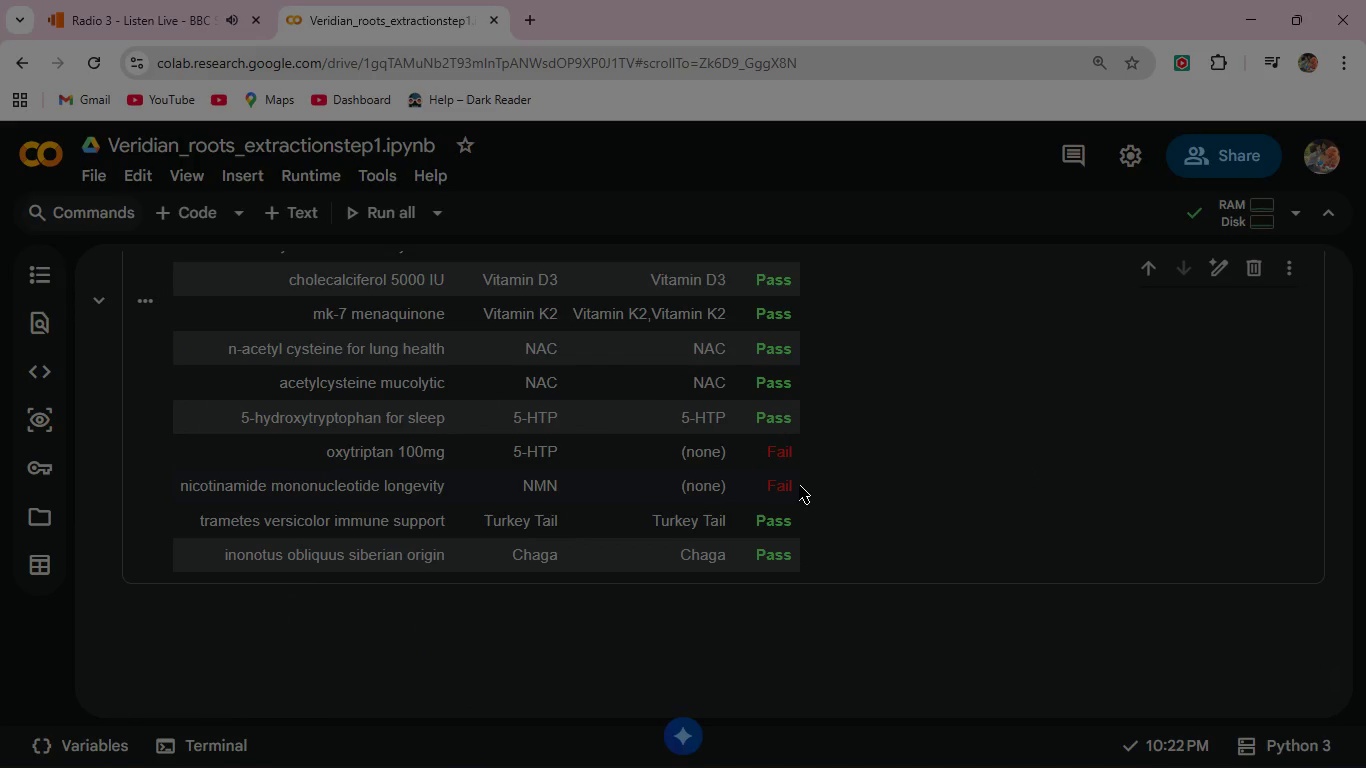 
scroll: coordinate [897, 484], scroll_direction: up, amount: 4.0
 